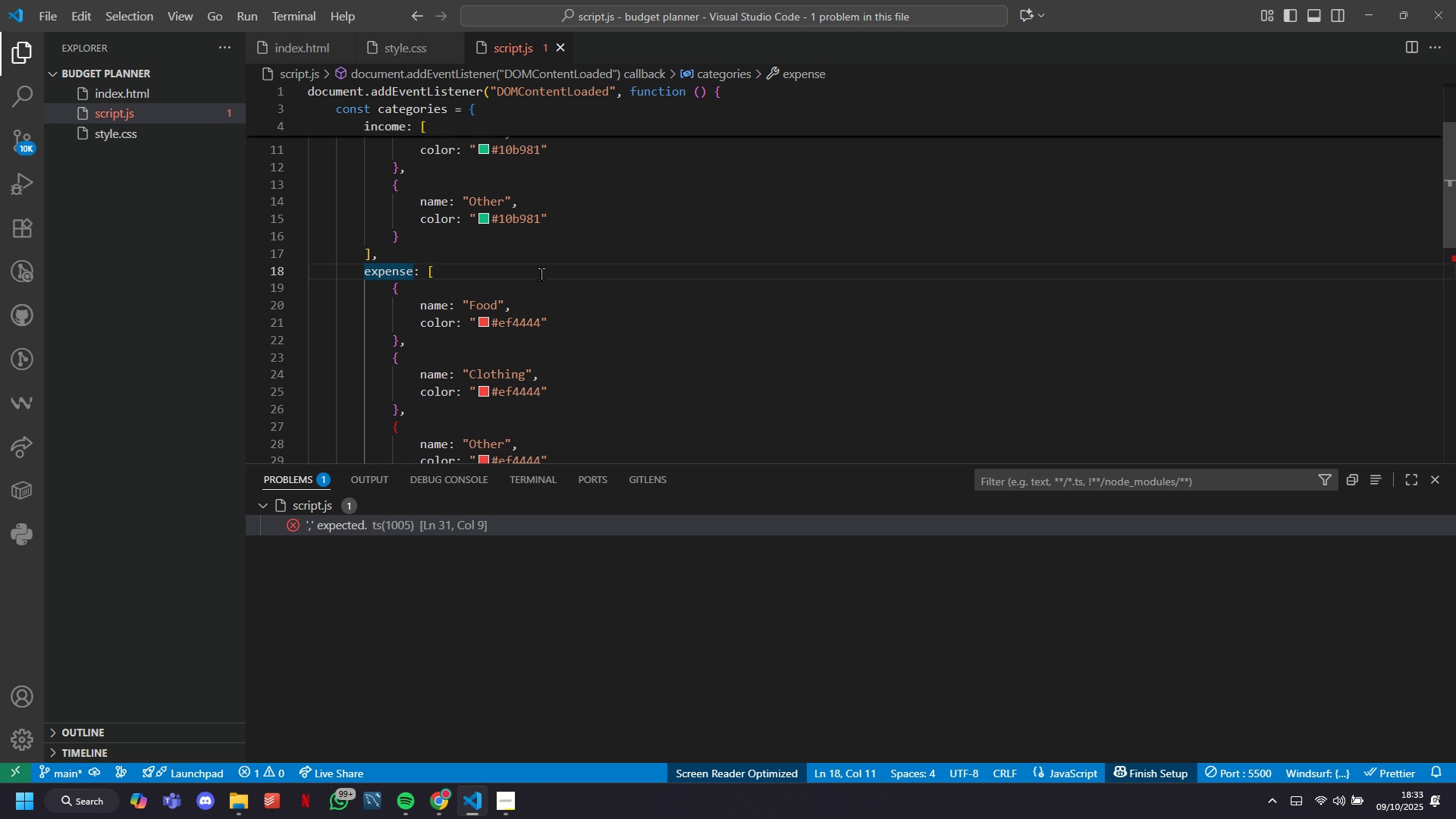 
key(ArrowDown)
 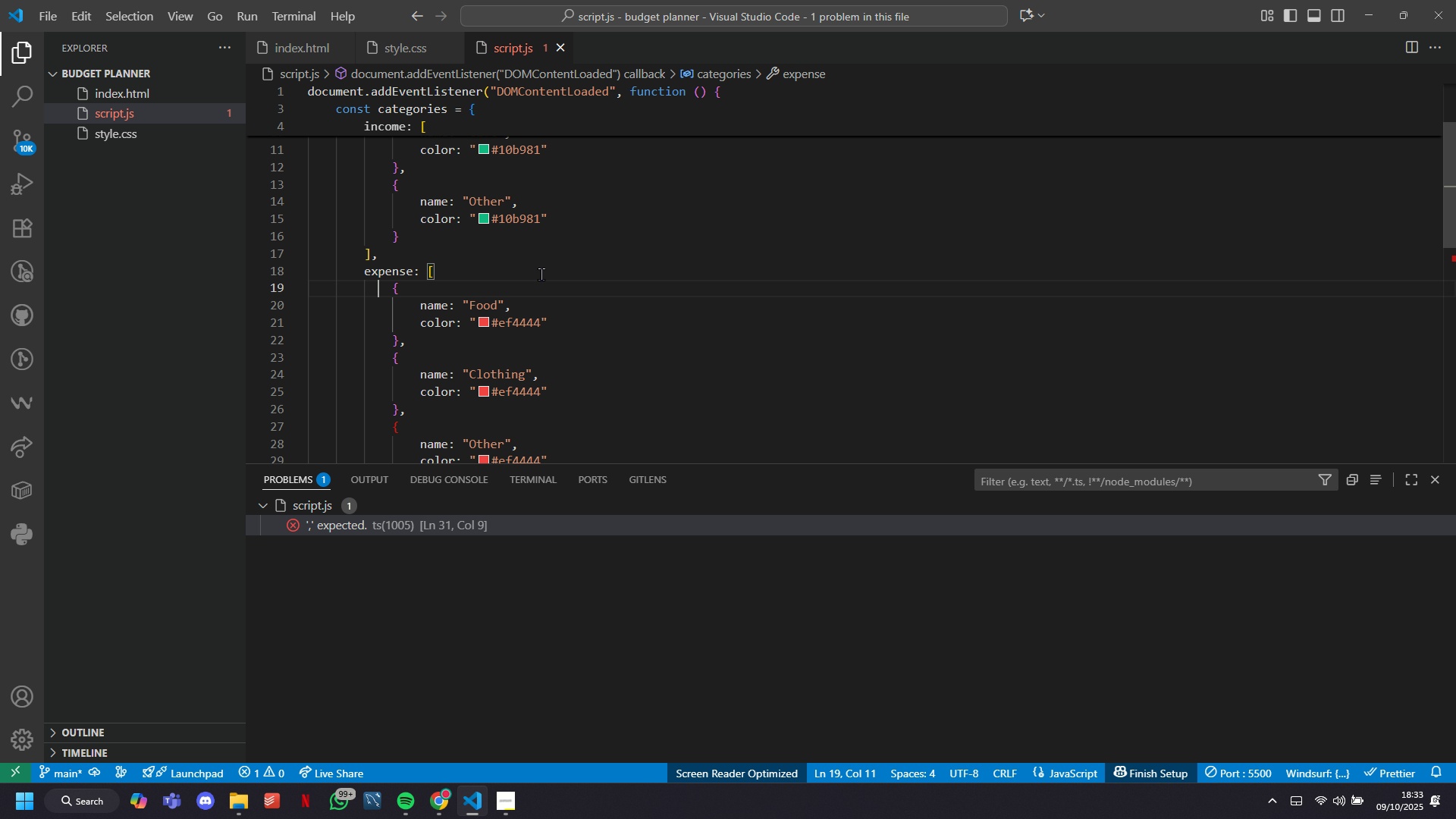 
hold_key(key=ArrowRight, duration=0.68)
 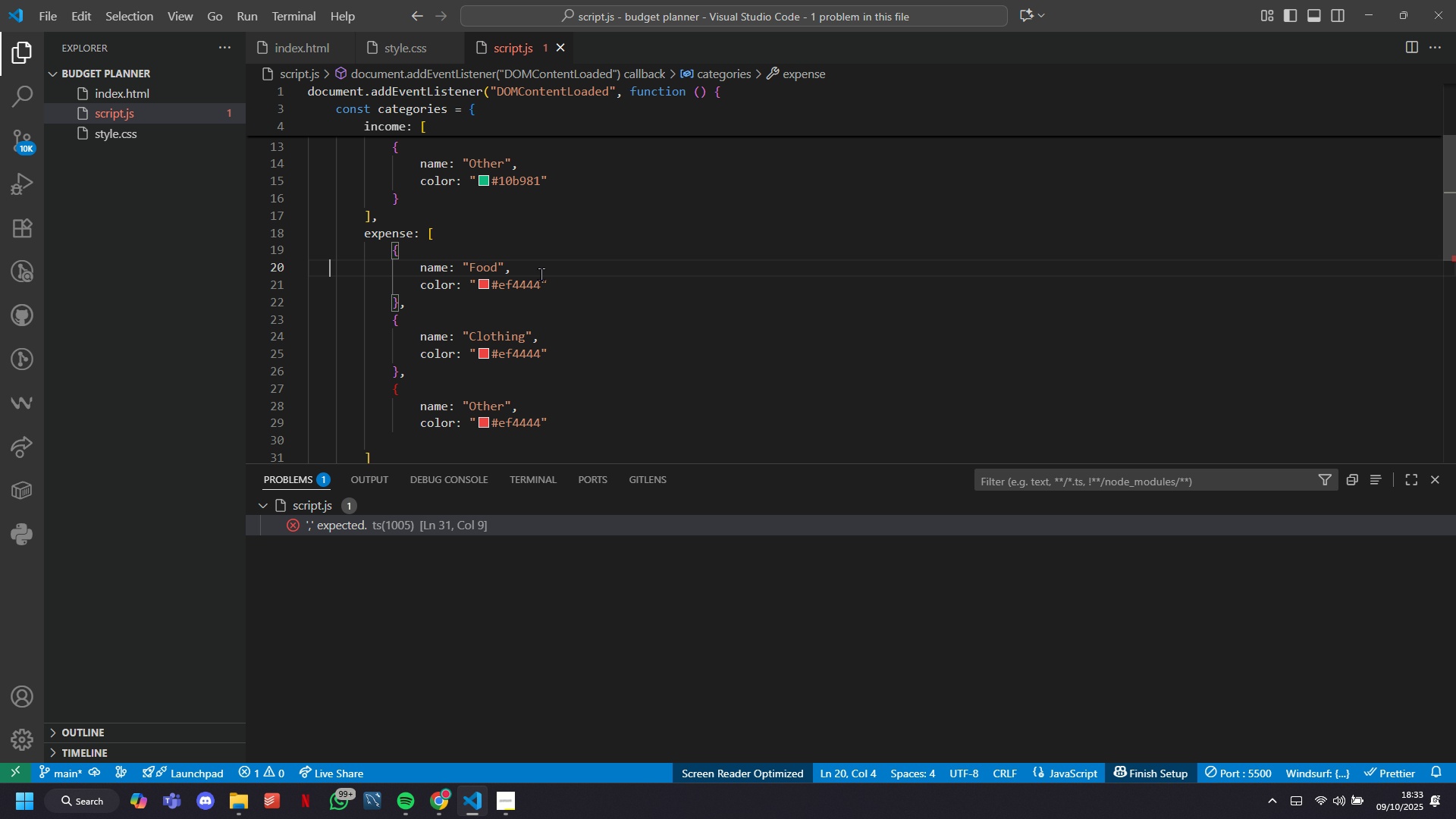 
scroll: coordinate [541, 274], scroll_direction: down, amount: 3.0
 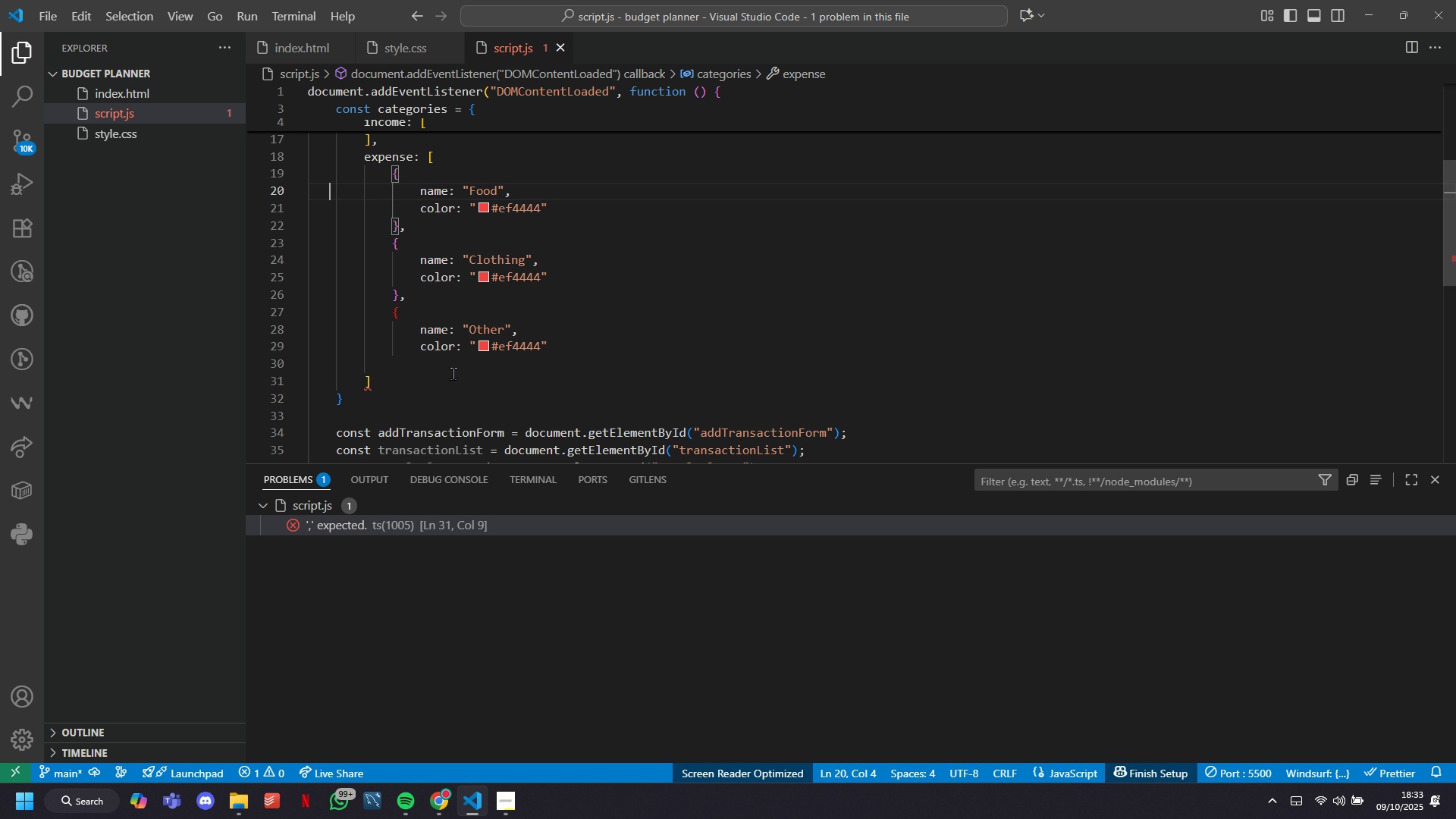 
left_click([453, 373])
 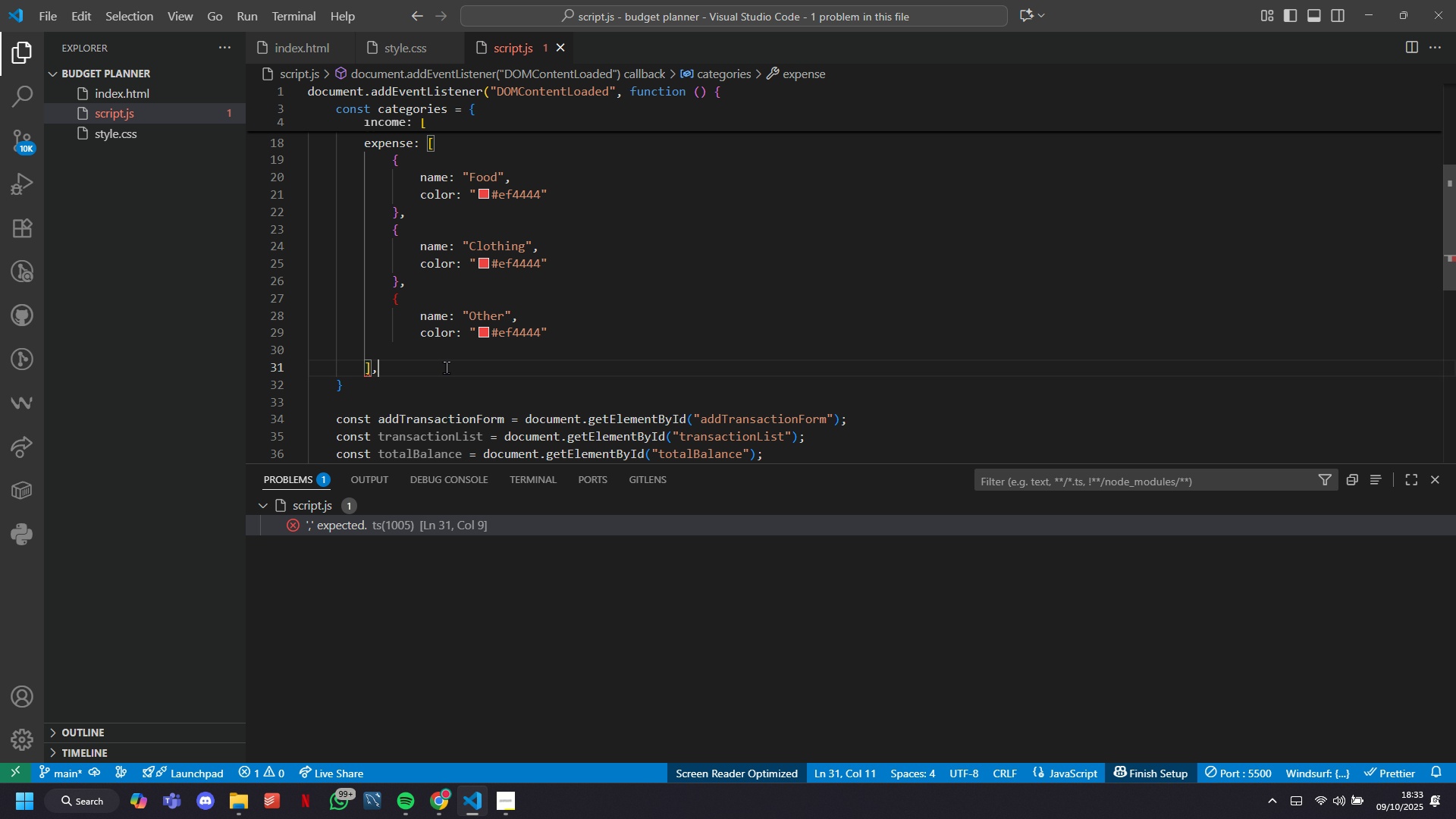 
key(Comma)
 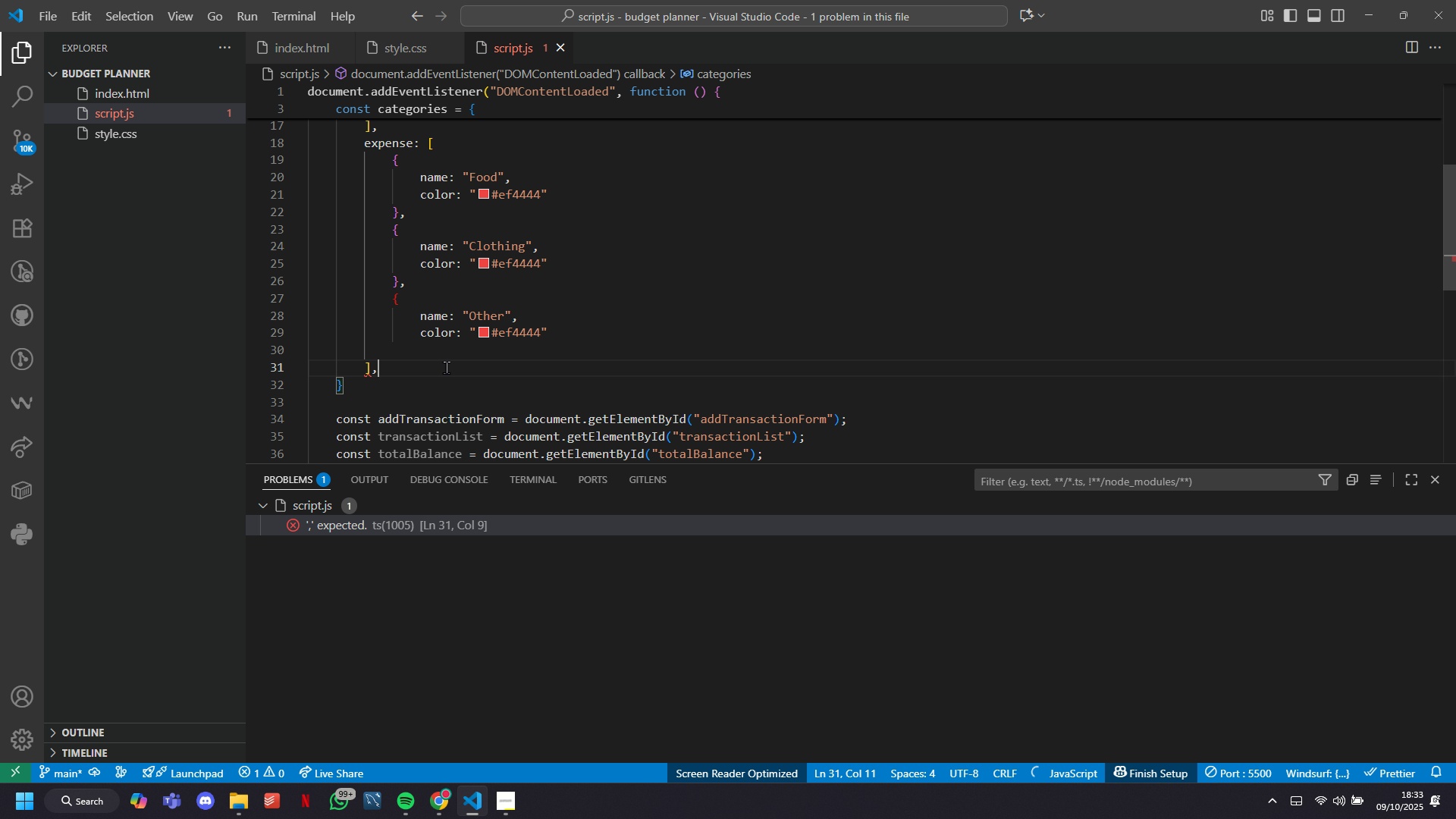 
key(ArrowDown)
 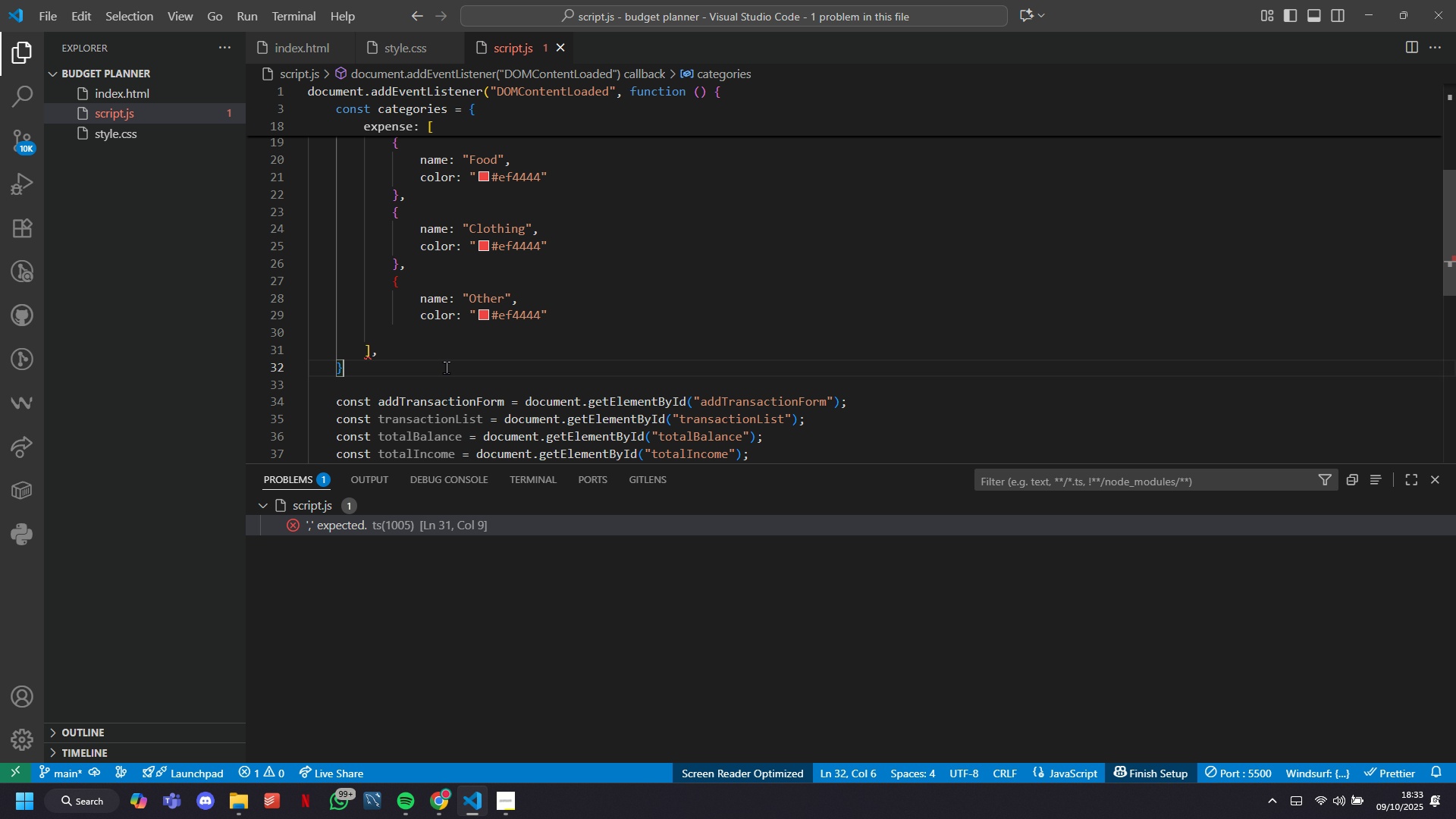 
key(ArrowLeft)
 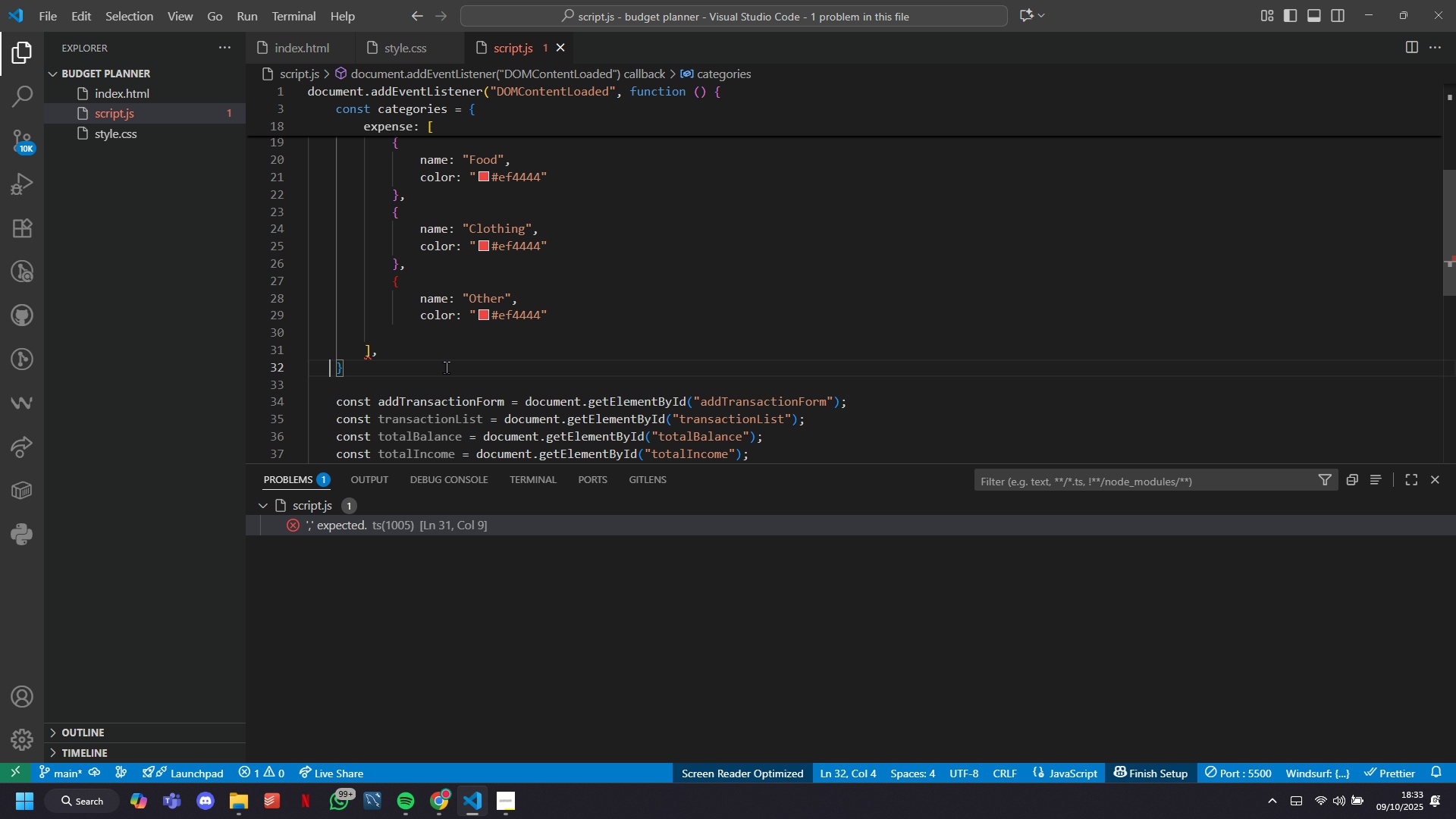 
key(ArrowLeft)
 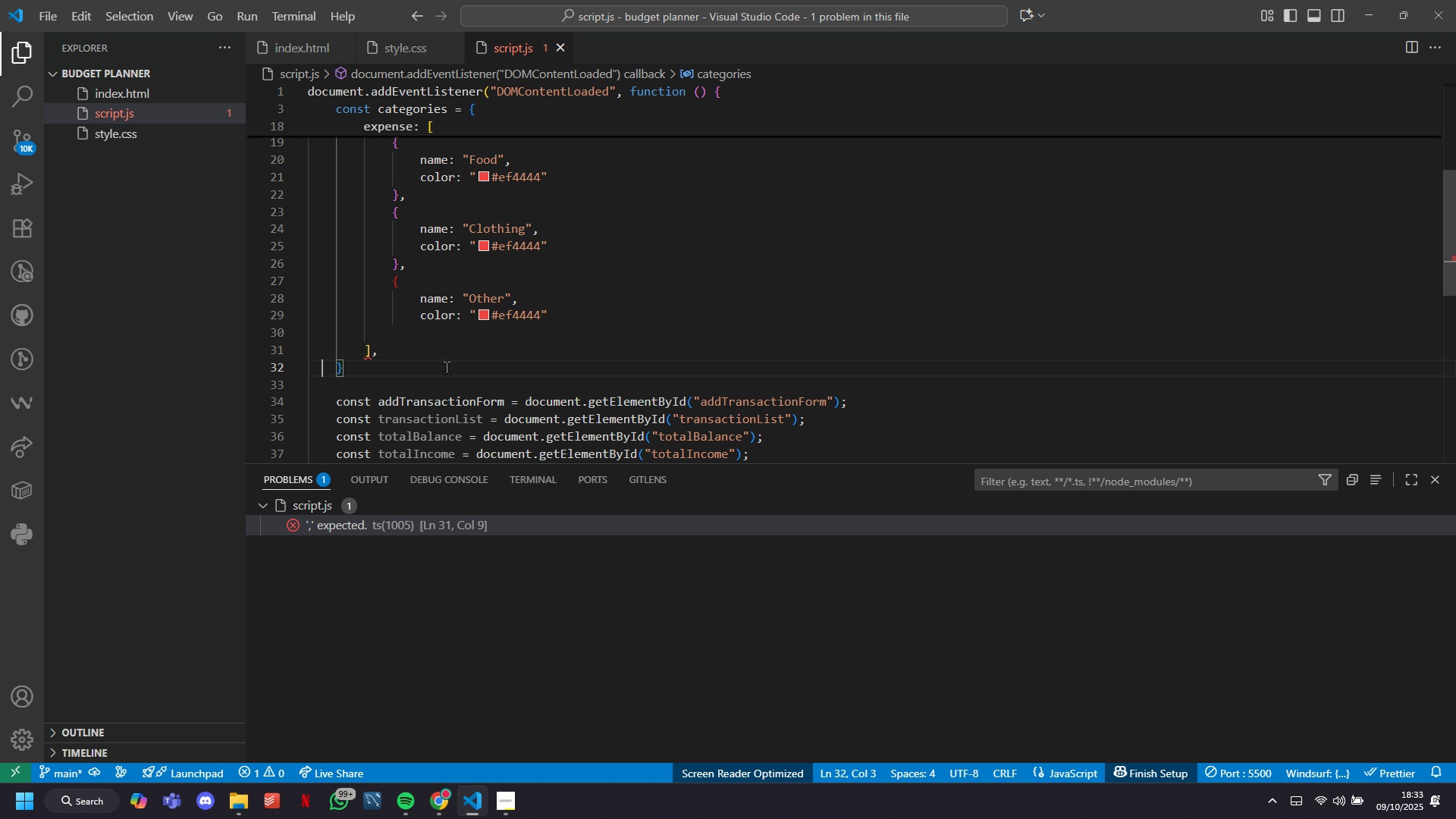 
key(ArrowLeft)
 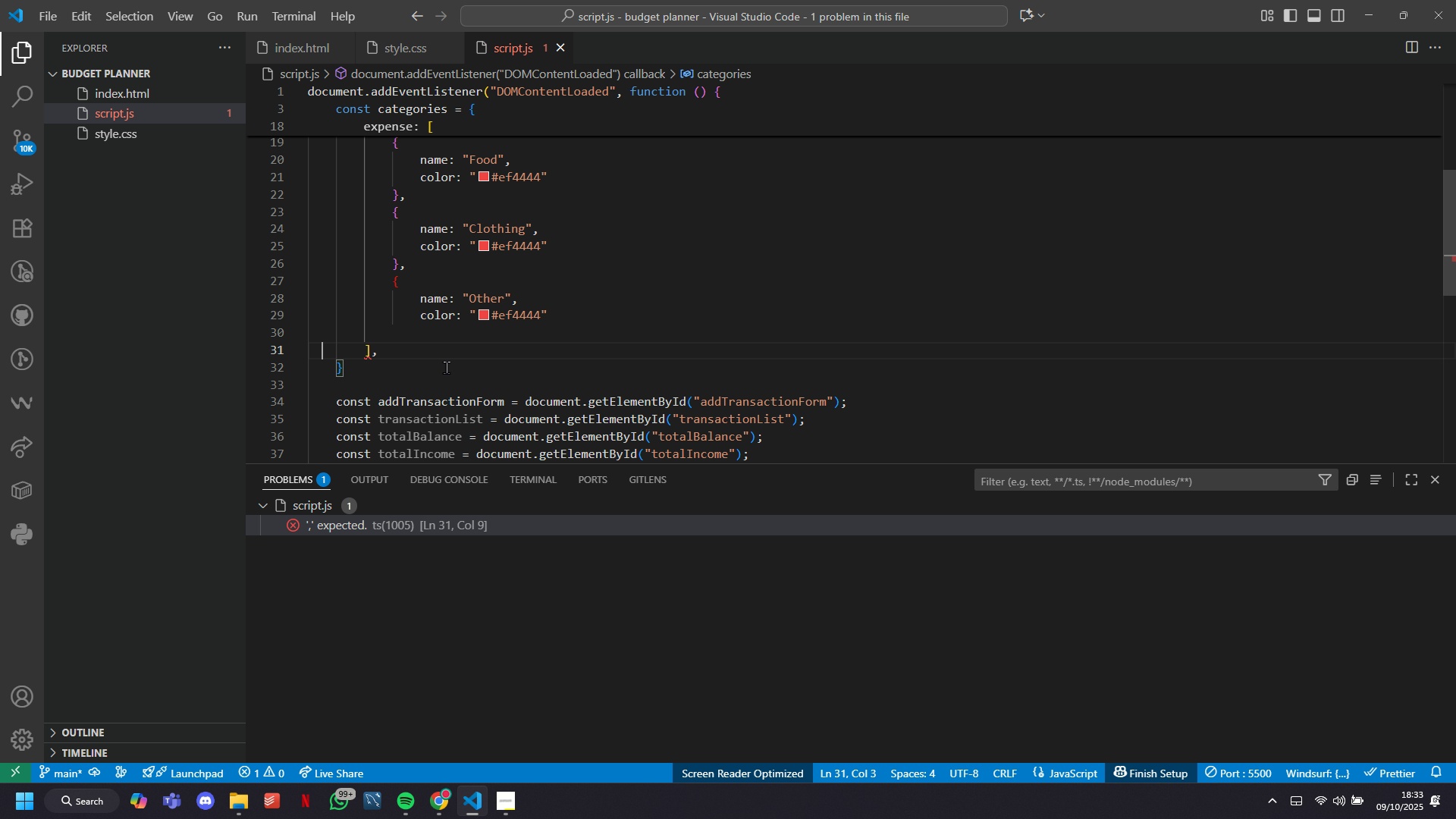 
key(ArrowUp)
 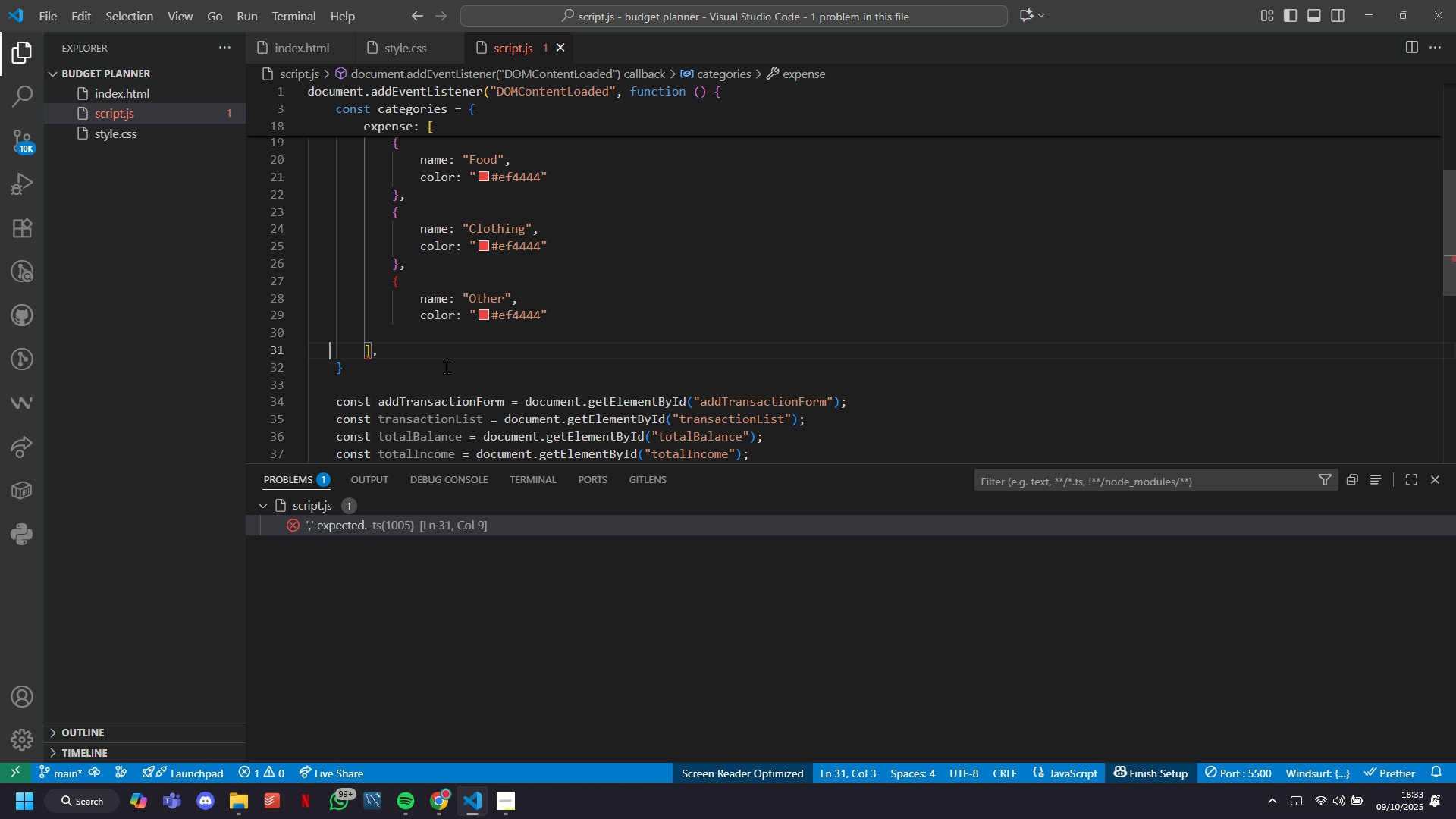 
key(ArrowRight)
 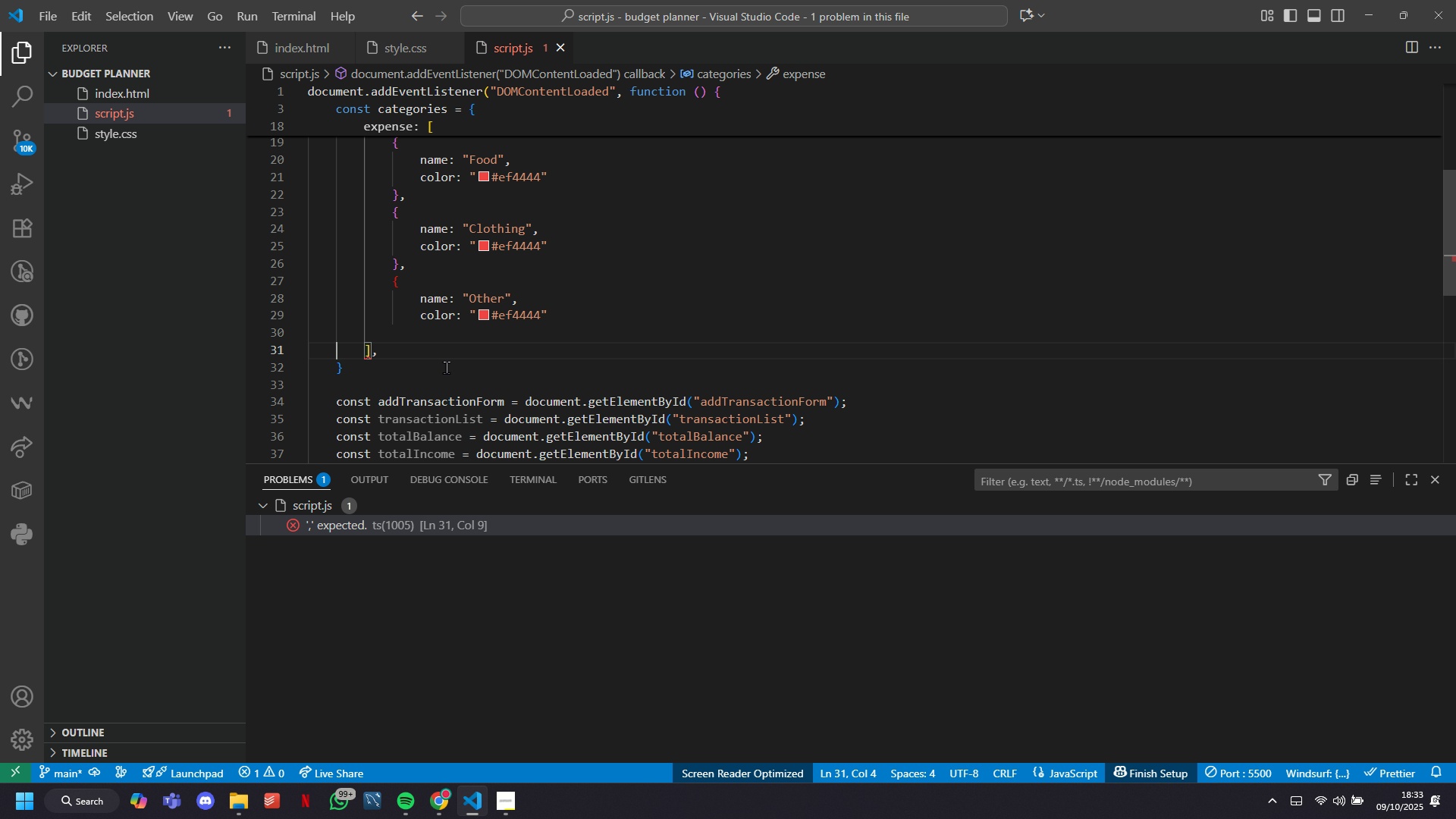 
key(ArrowRight)
 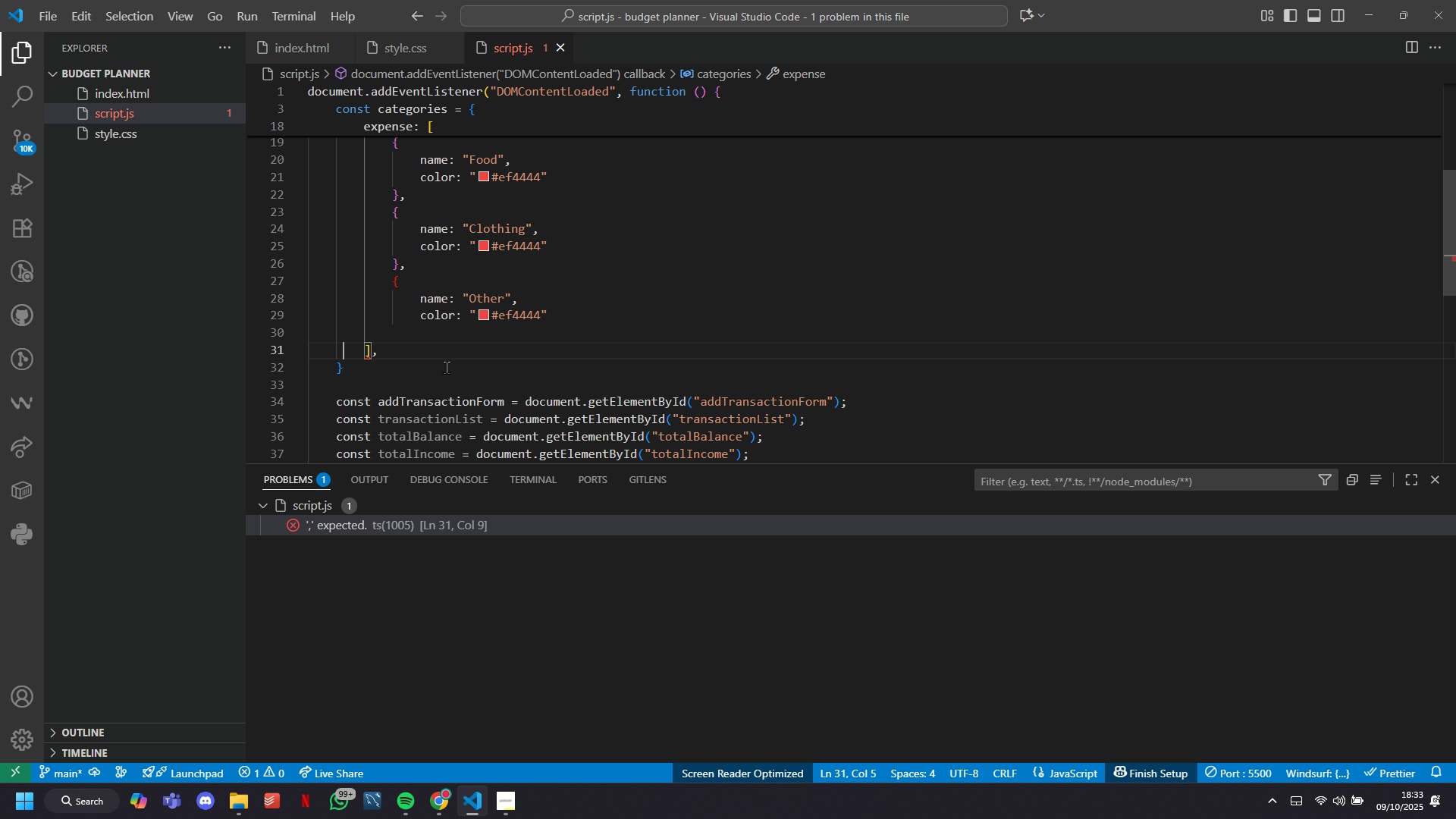 
key(ArrowRight)
 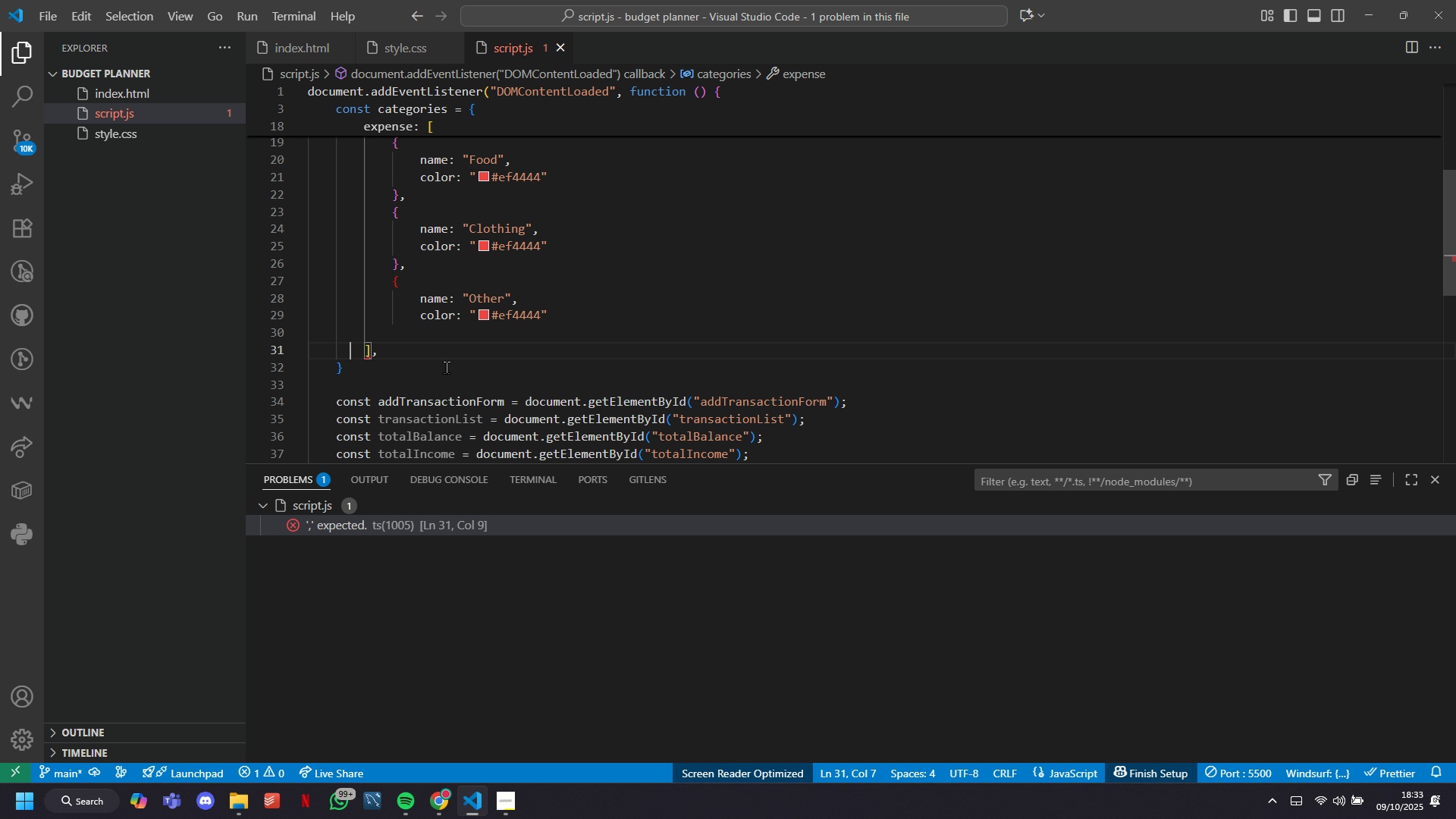 
key(ArrowRight)
 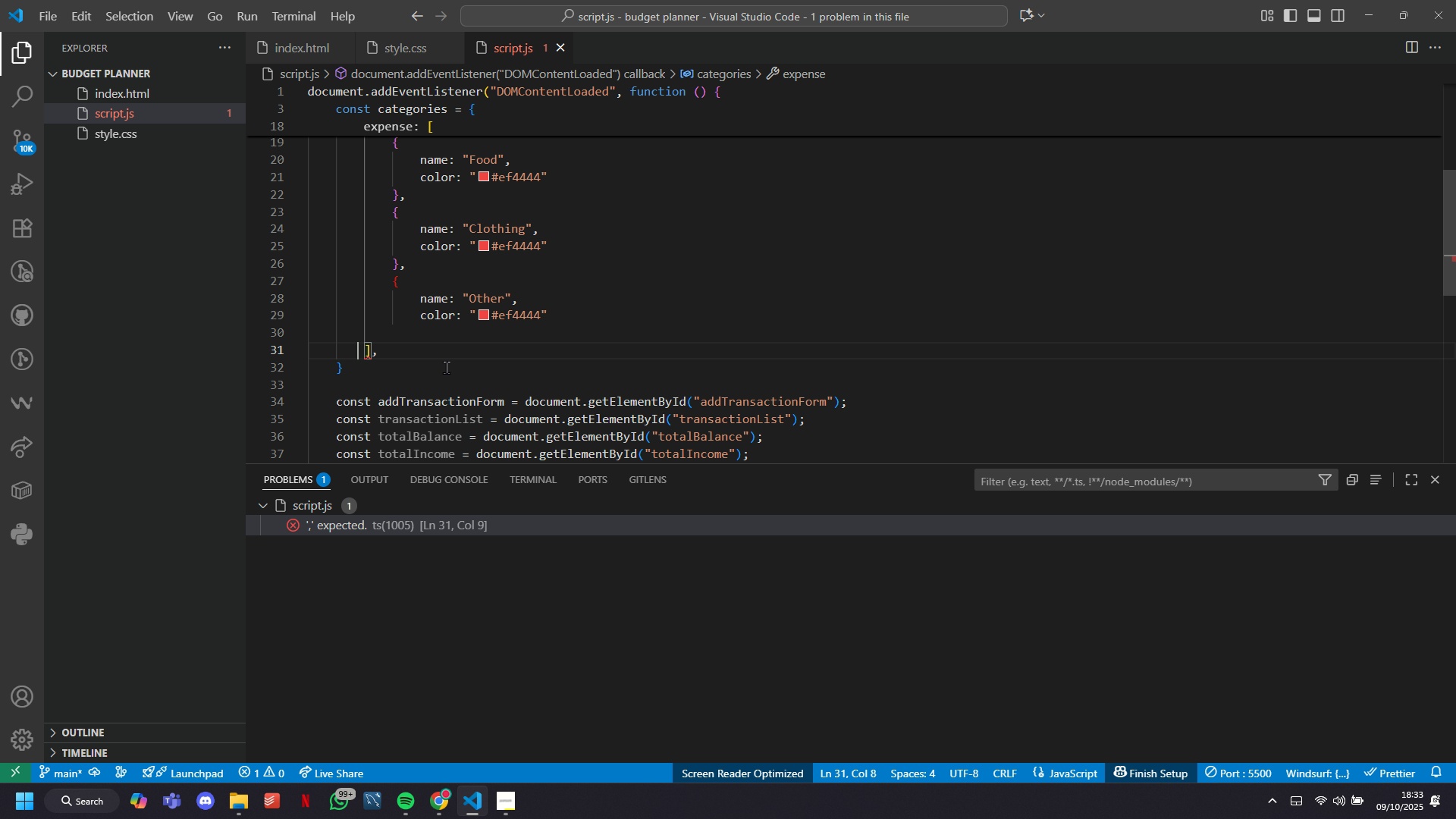 
key(ArrowRight)
 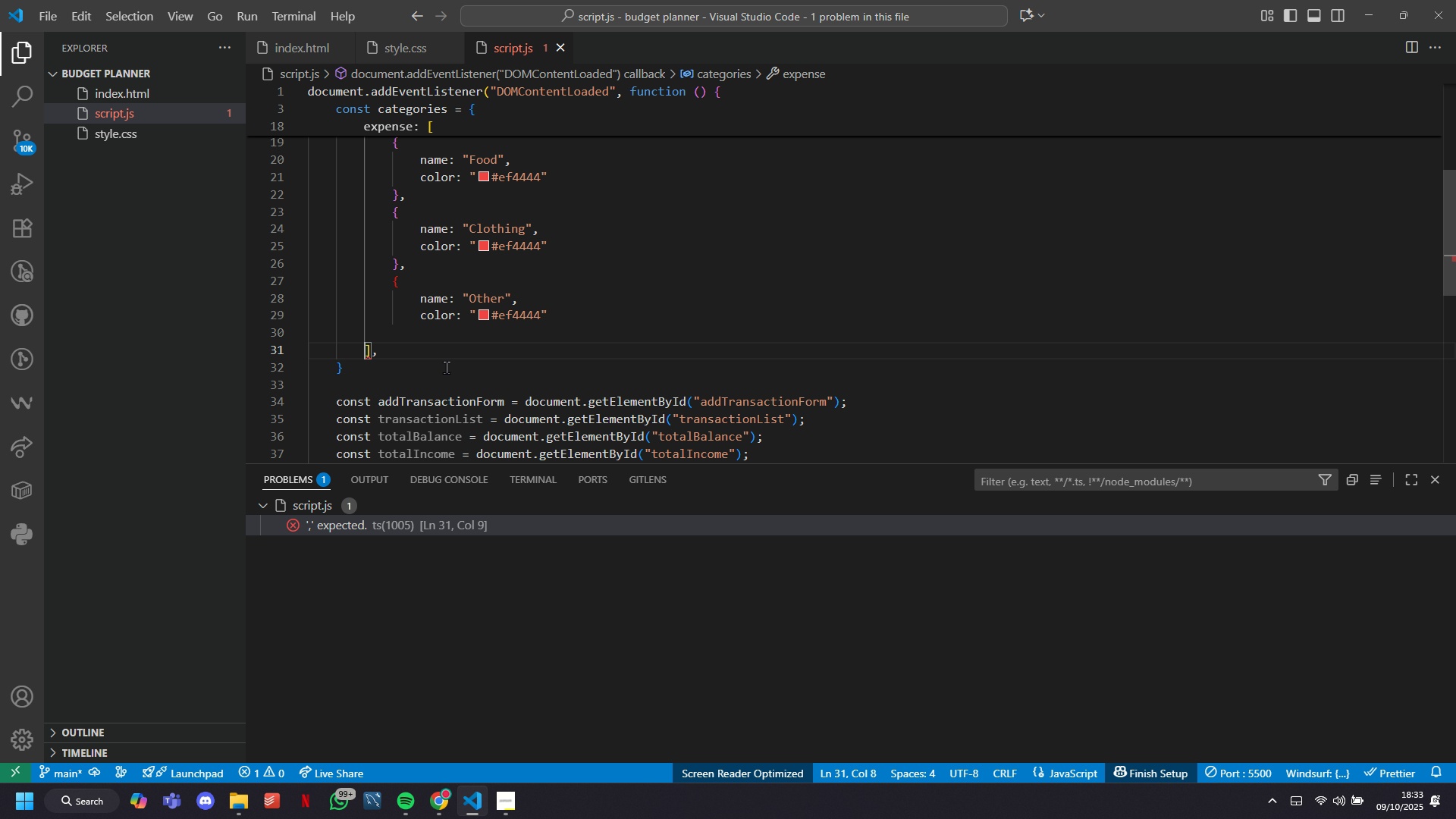 
key(ArrowRight)
 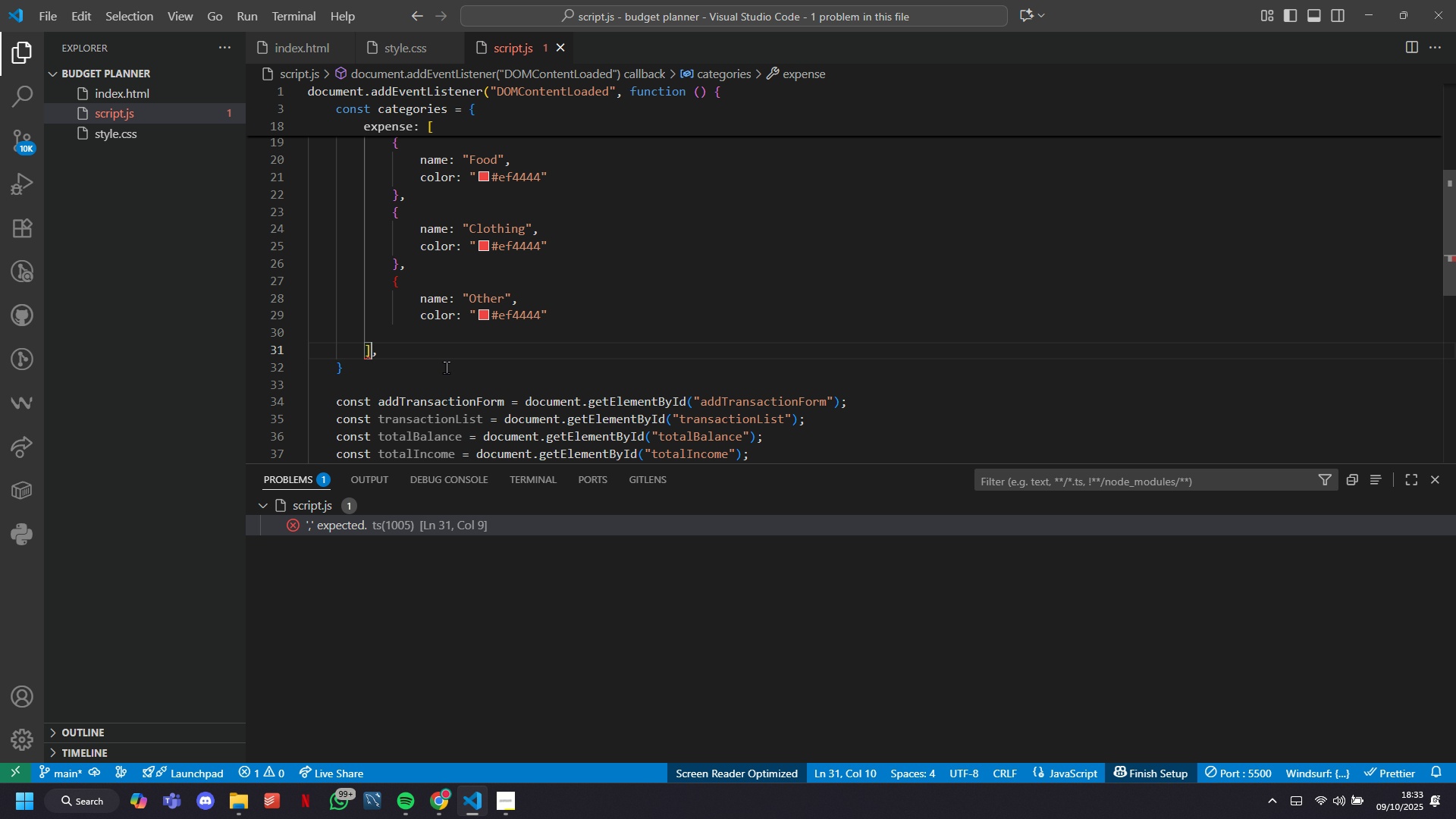 
key(ArrowRight)
 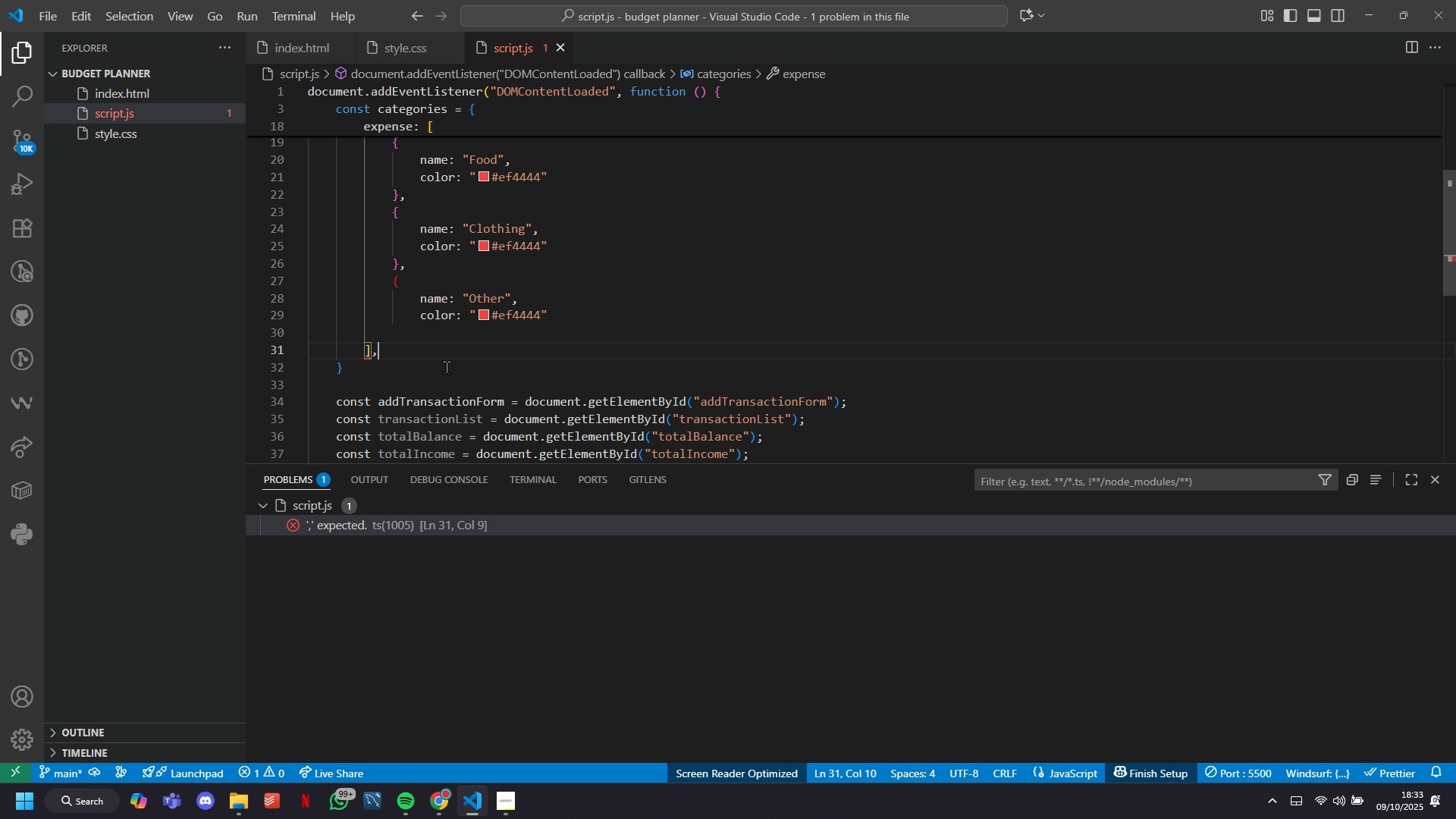 
key(ArrowRight)
 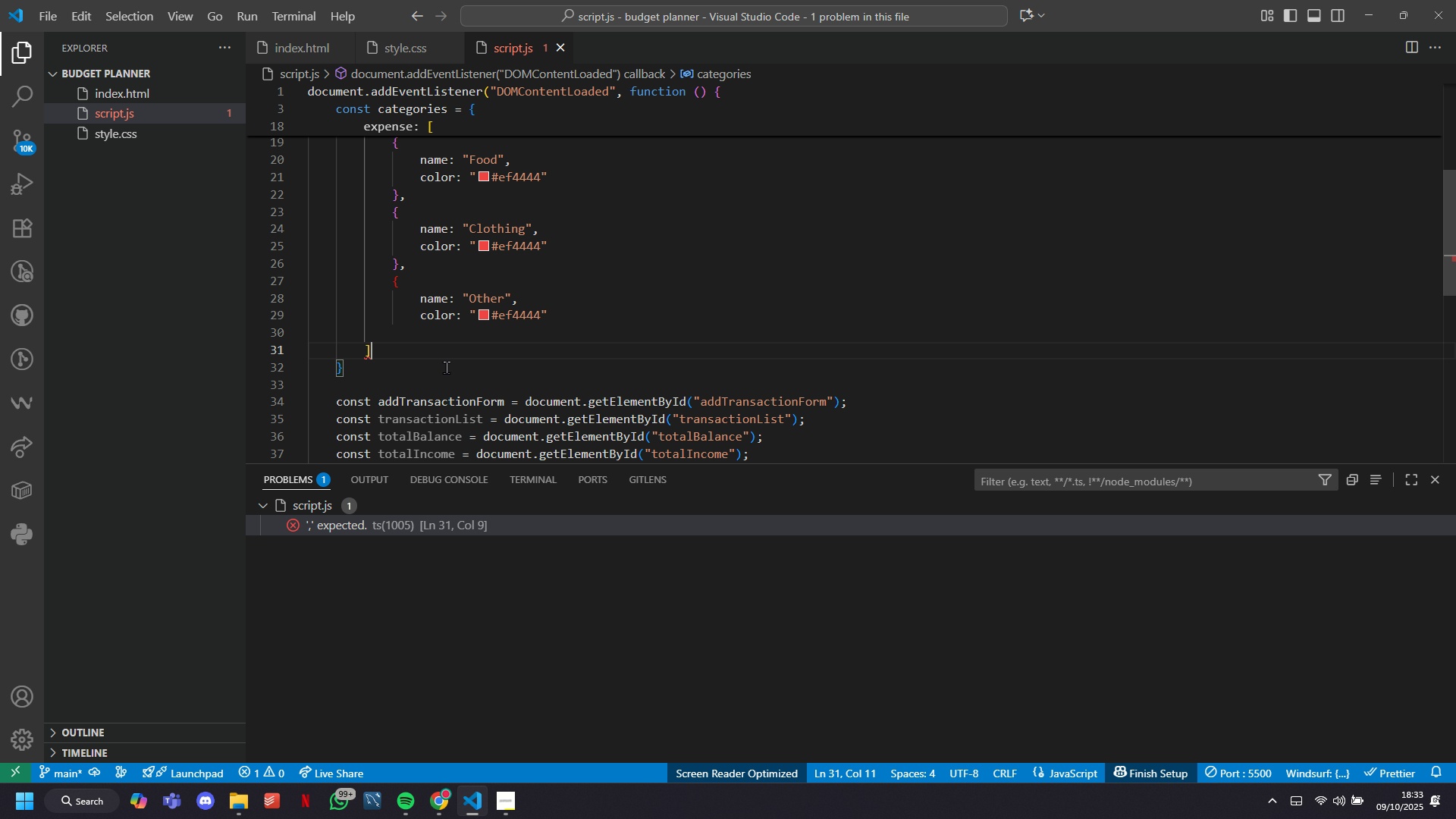 
key(Backspace)
 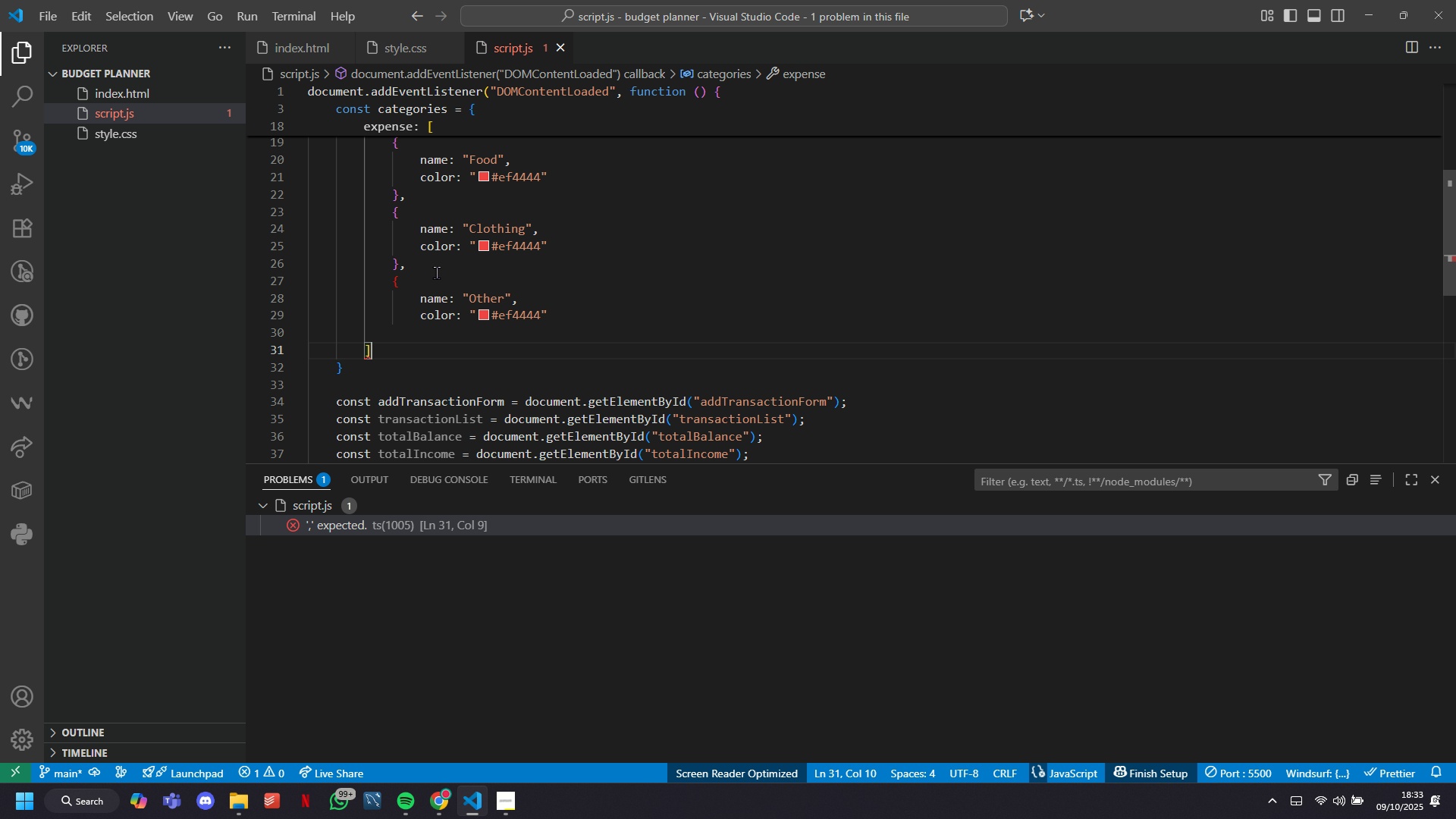 
left_click([438, 270])
 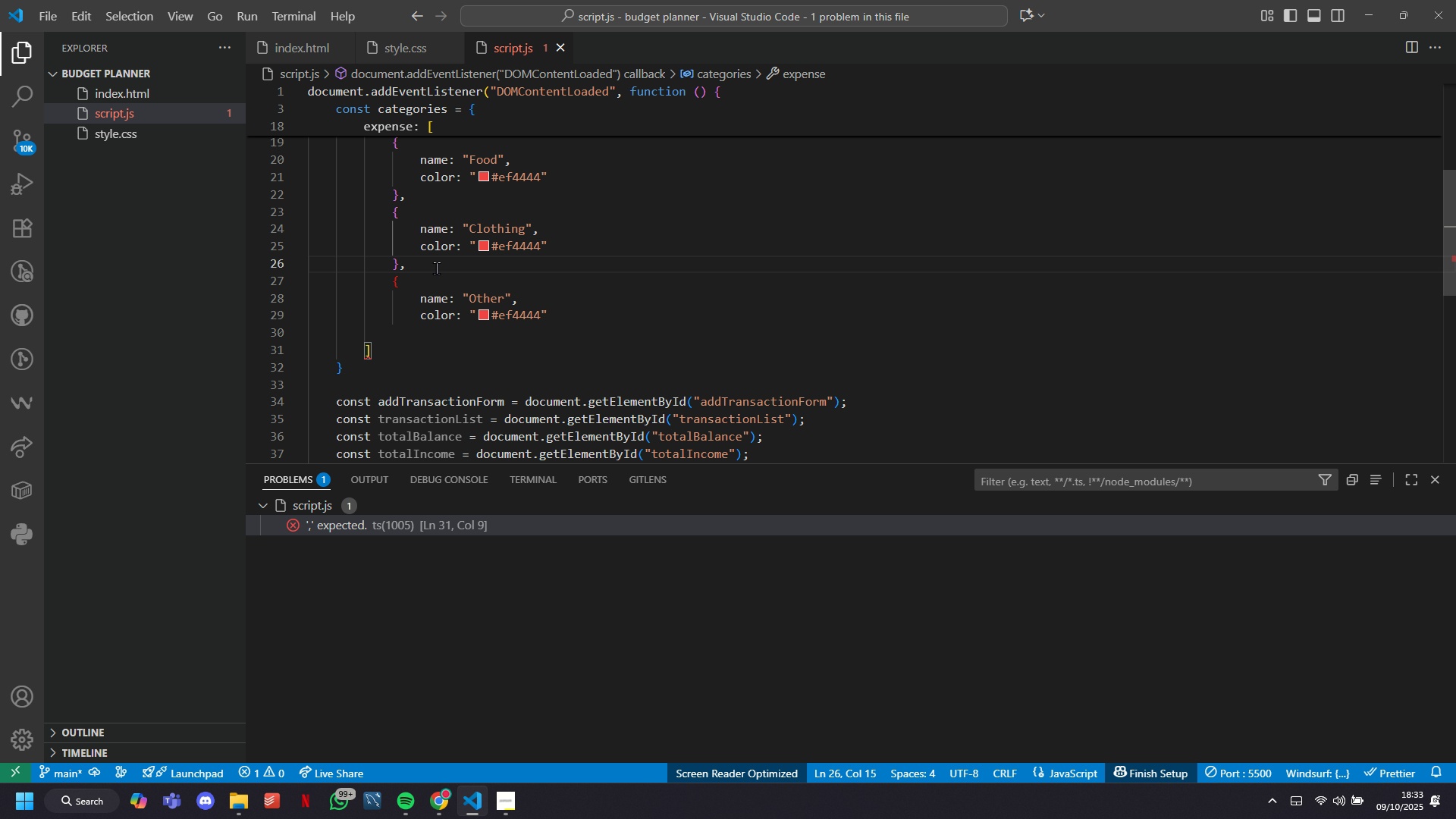 
scroll: coordinate [554, 325], scroll_direction: up, amount: 2.0
 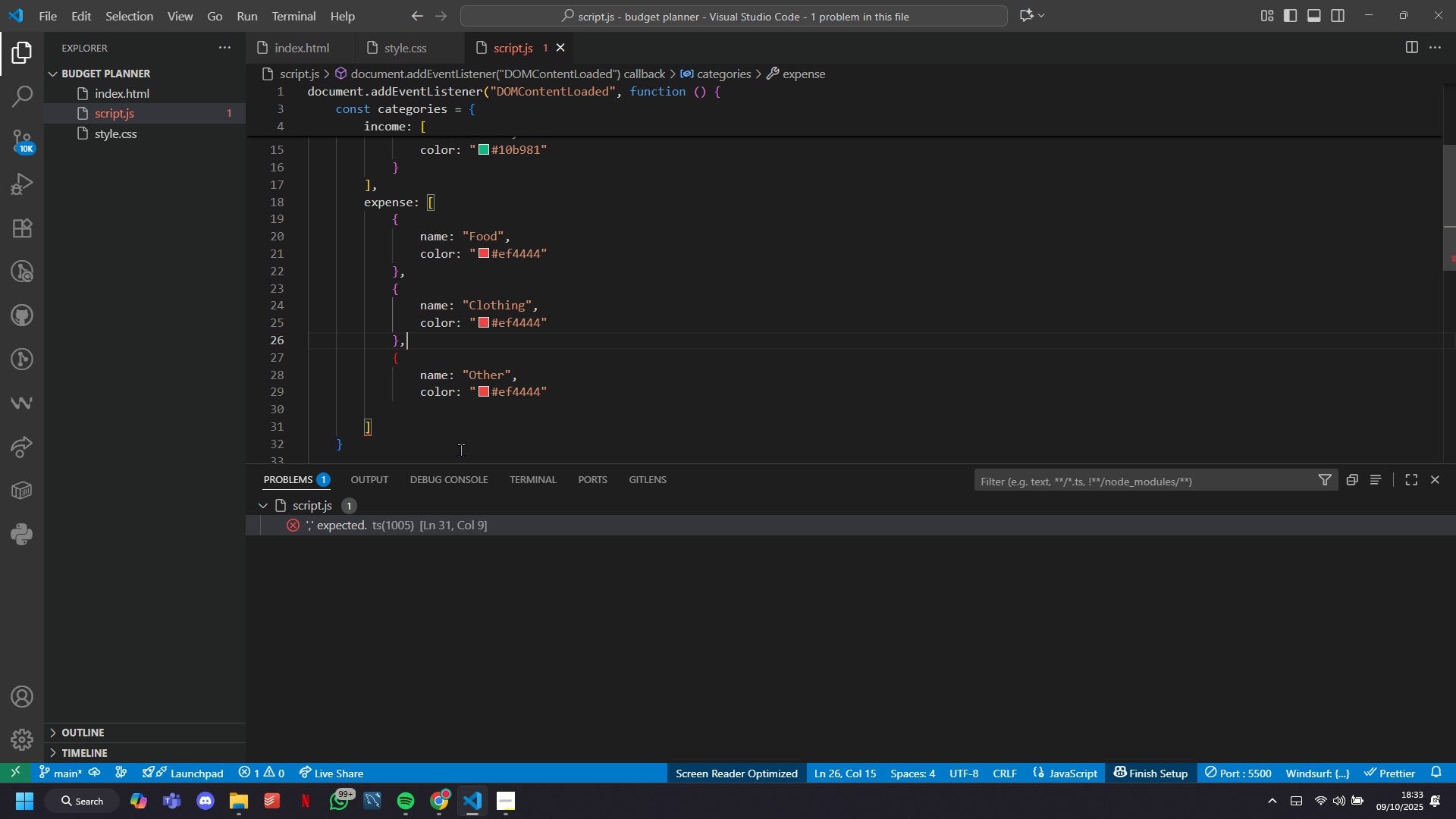 
left_click([460, 446])
 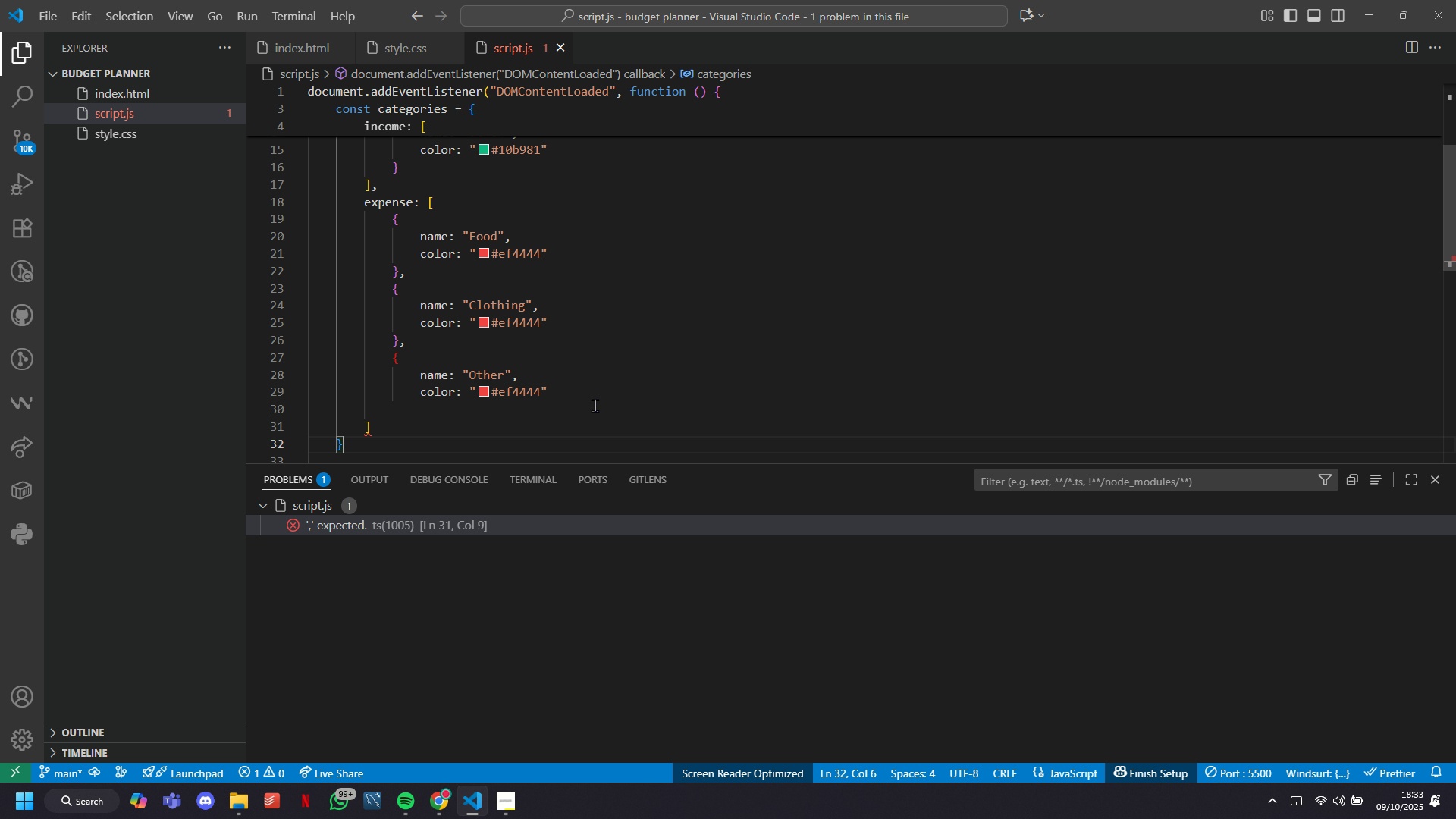 
double_click([595, 405])
 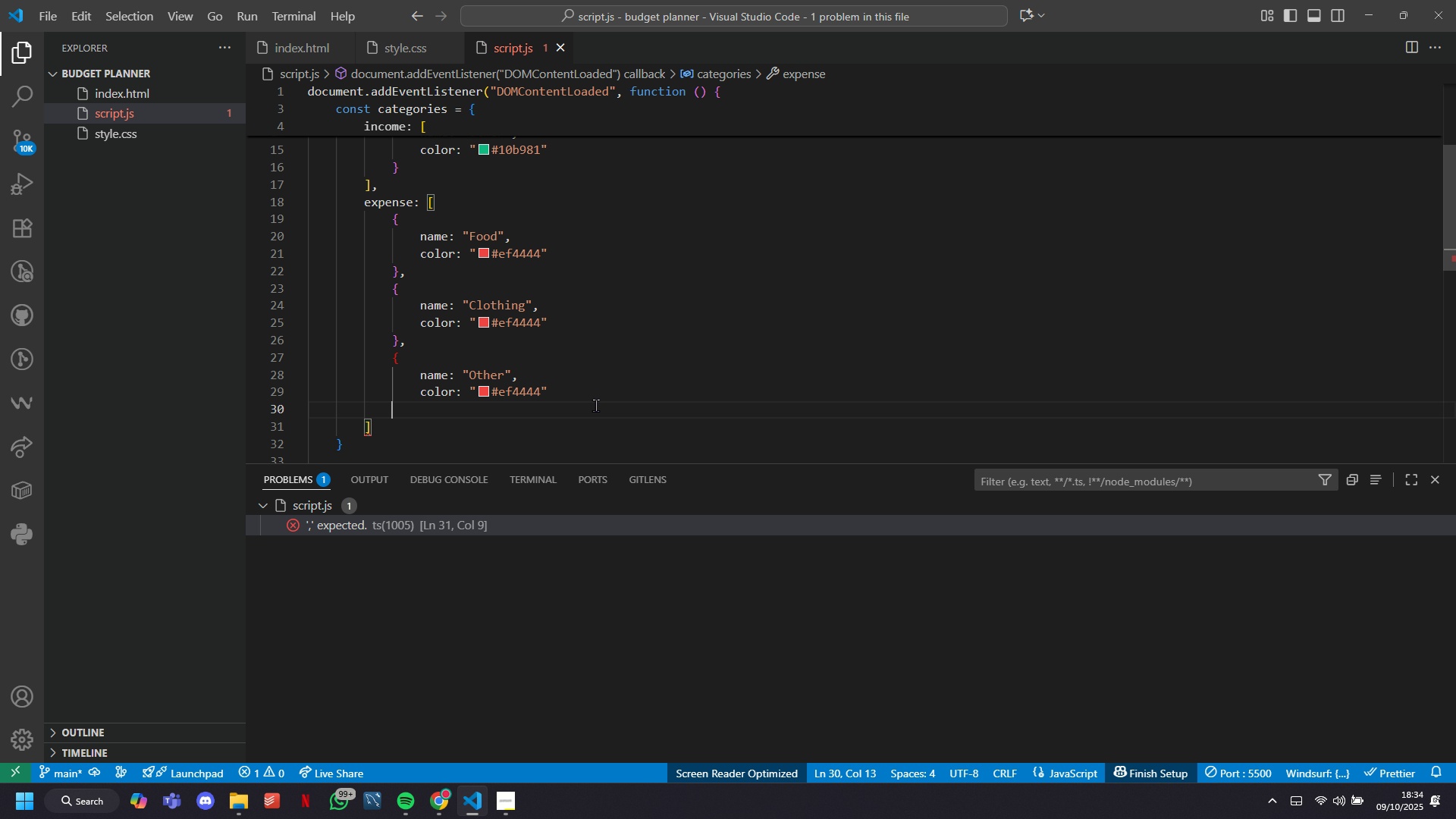 
wait(6.65)
 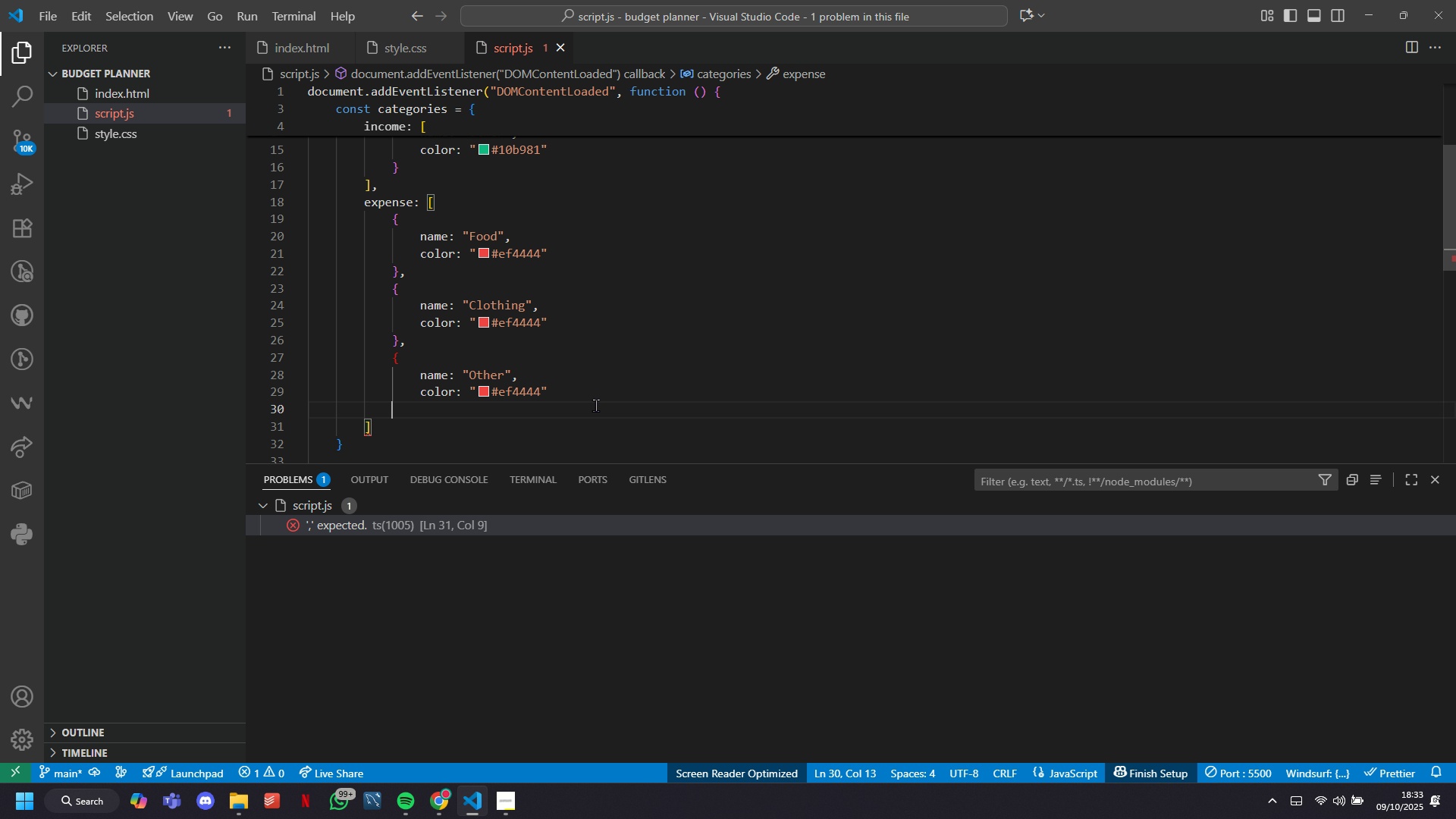 
key(Shift+BracketRight)
 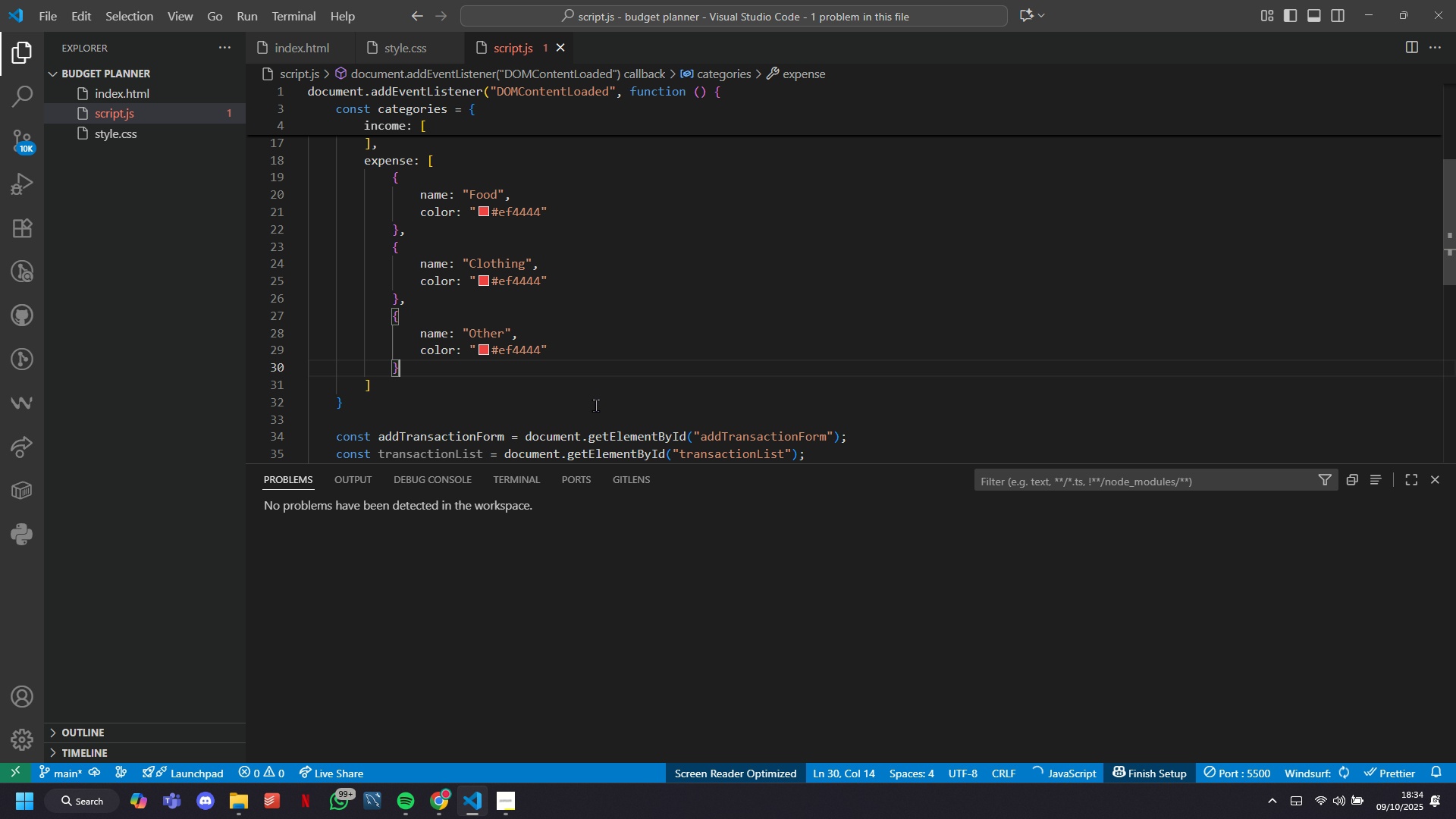 
key(ArrowDown)
 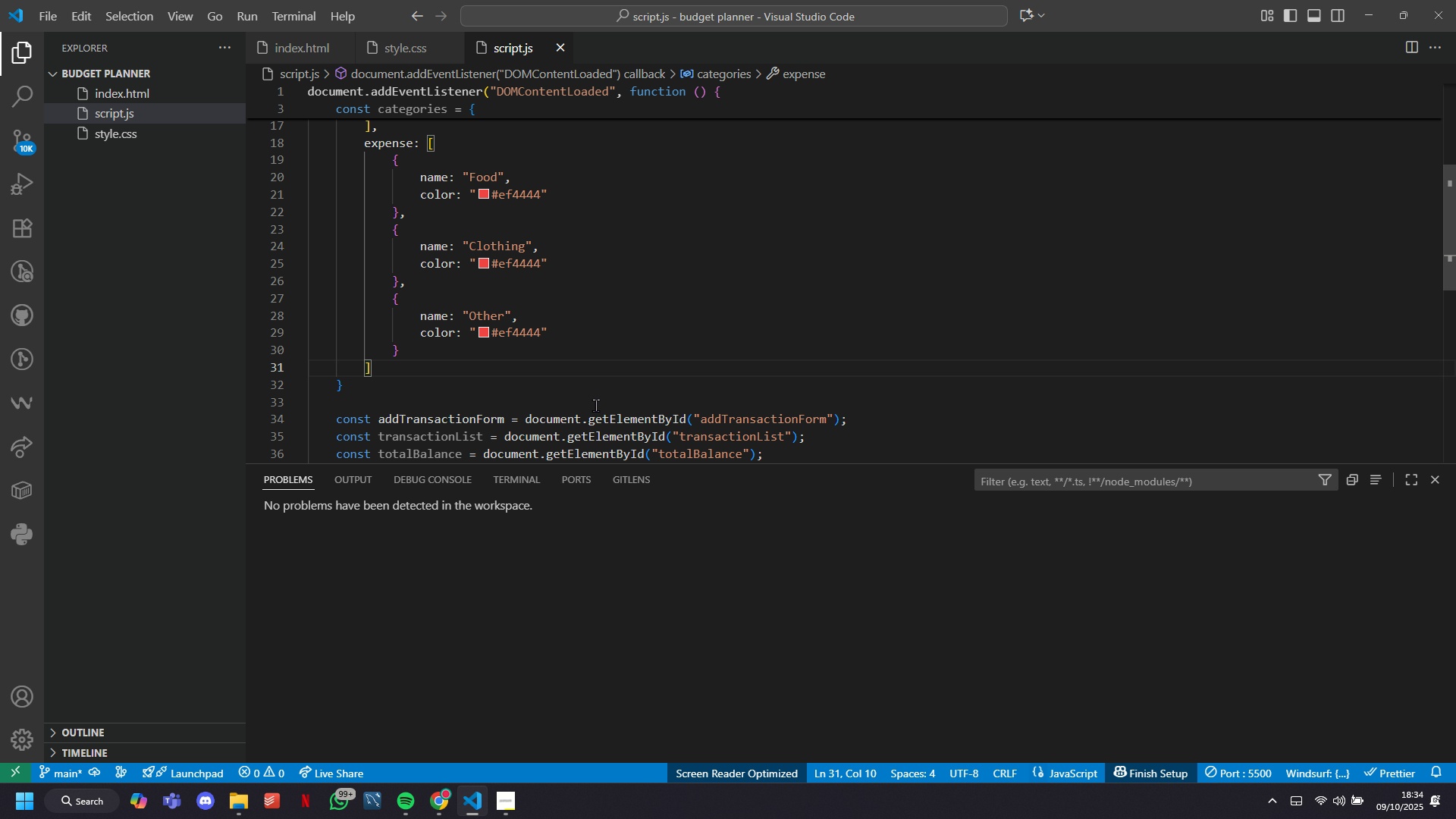 
scroll: coordinate [595, 405], scroll_direction: up, amount: 1.0
 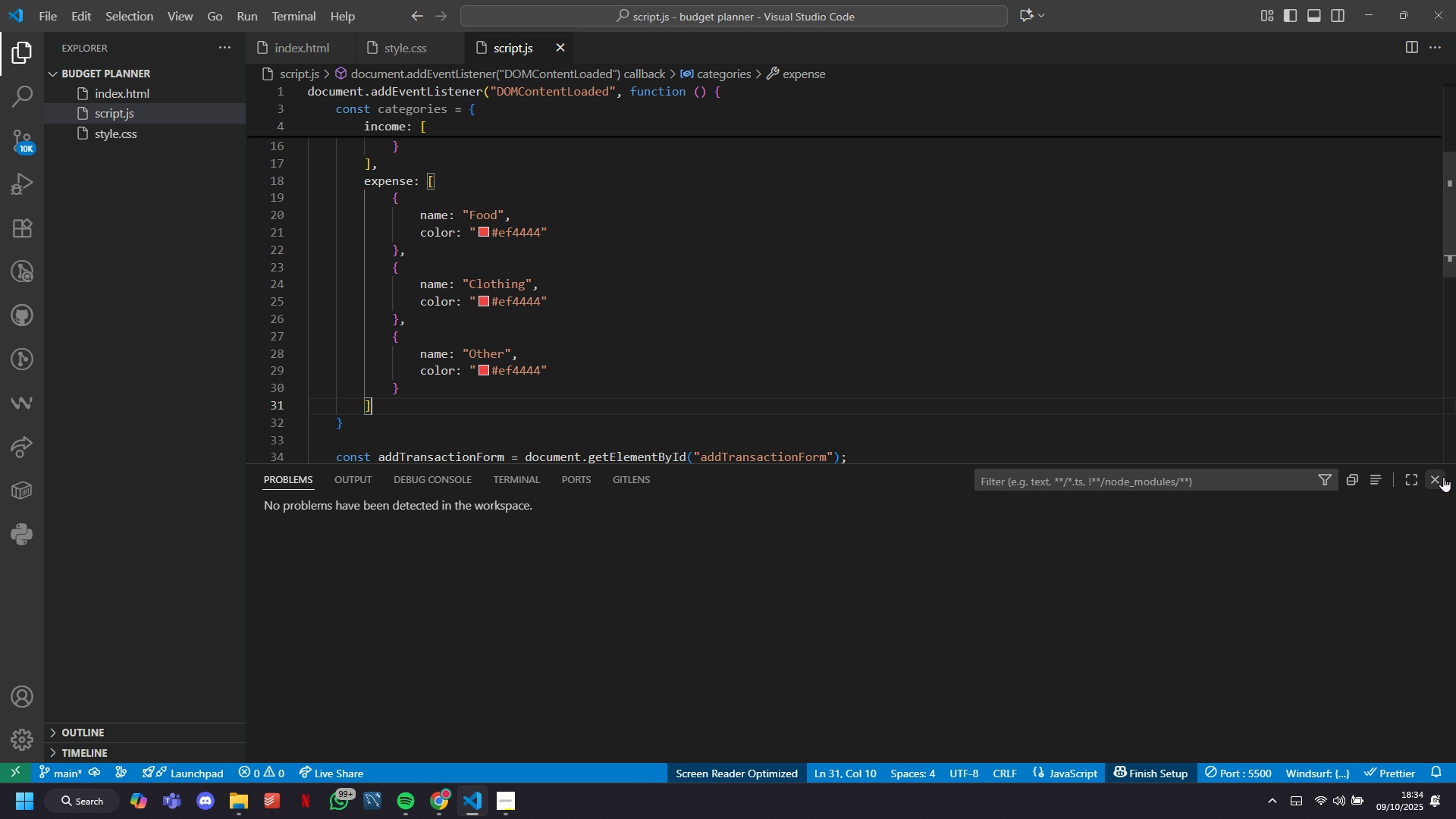 
left_click([1444, 475])
 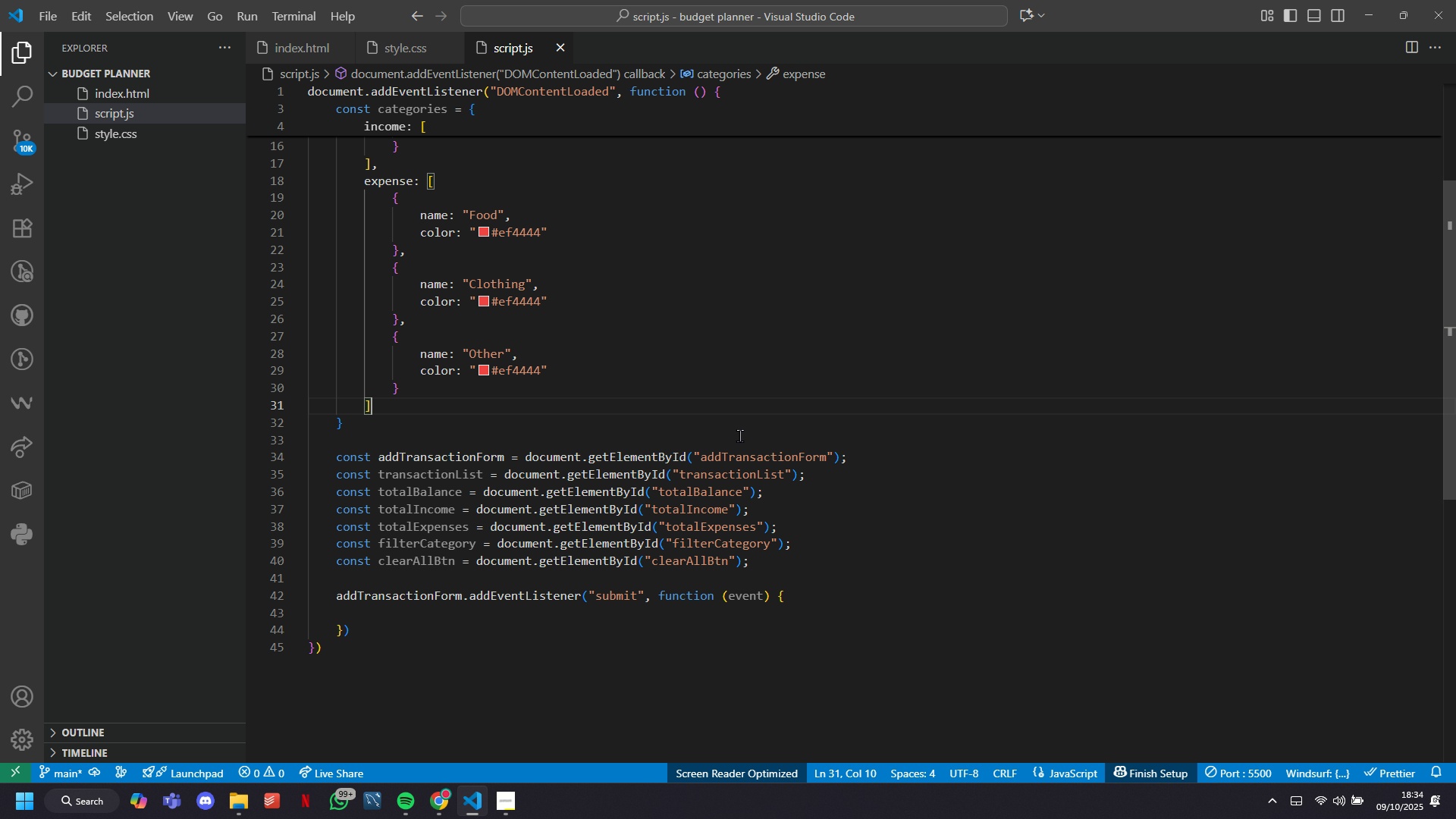 
scroll: coordinate [687, 426], scroll_direction: up, amount: 14.0
 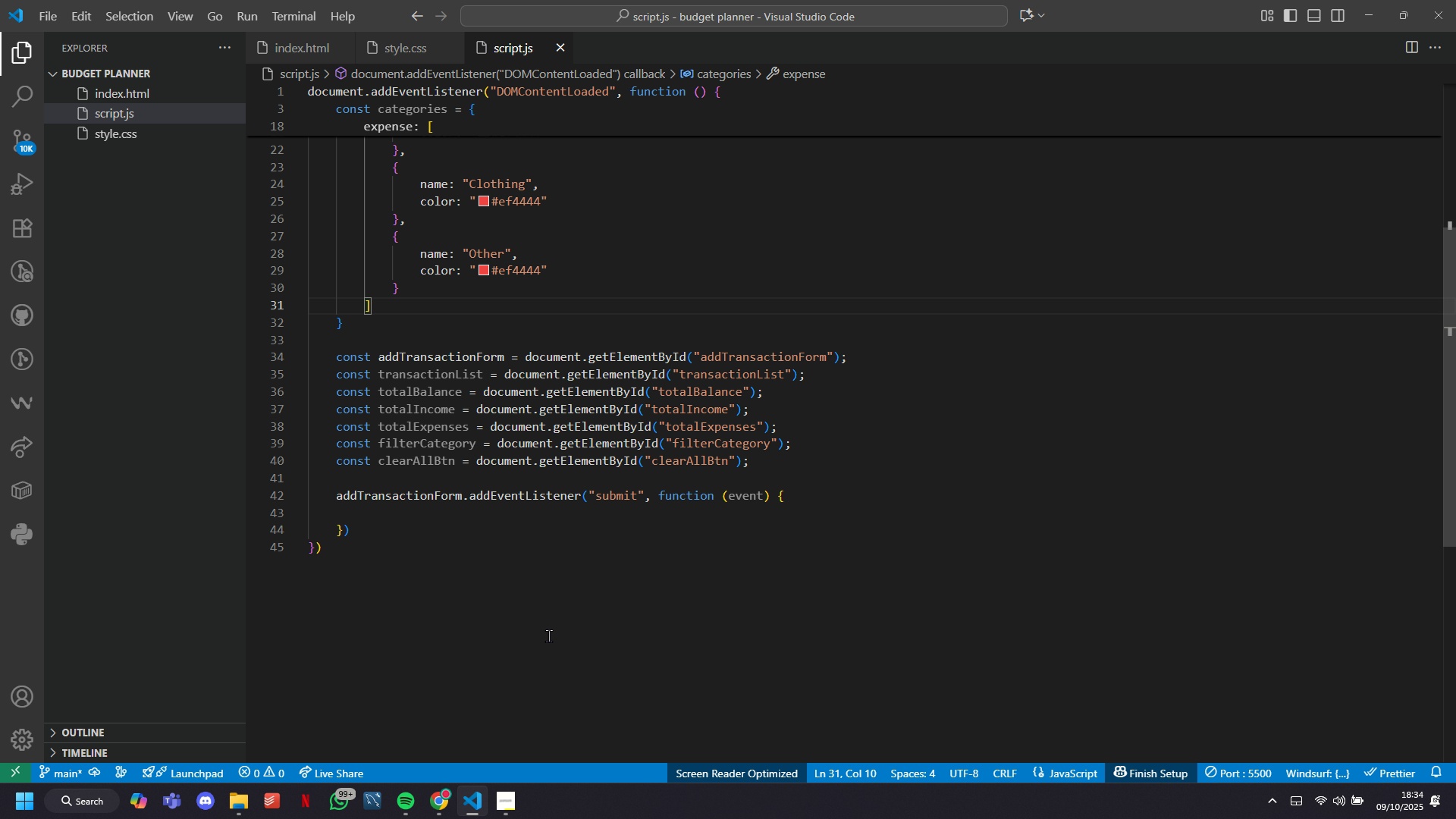 
left_click([514, 805])